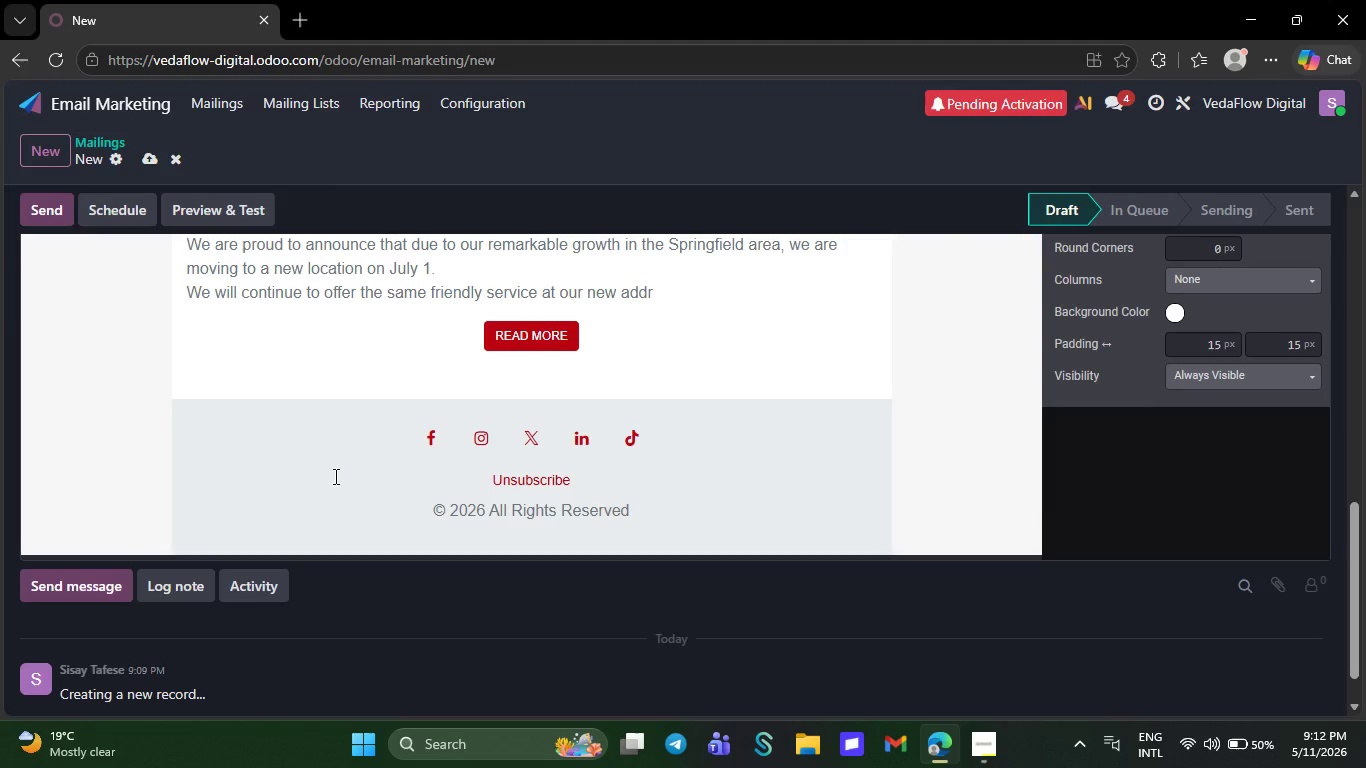 
key(Backspace)
 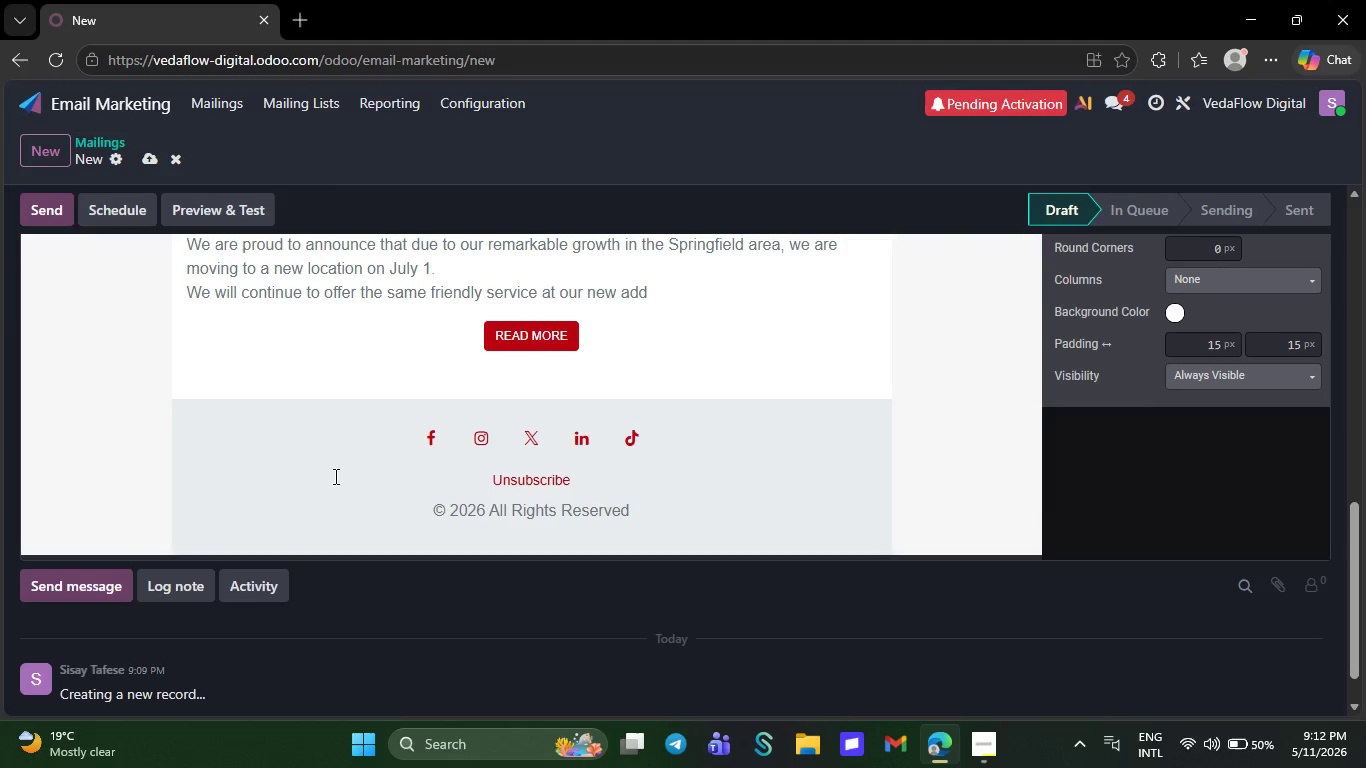 
key(Backspace)
 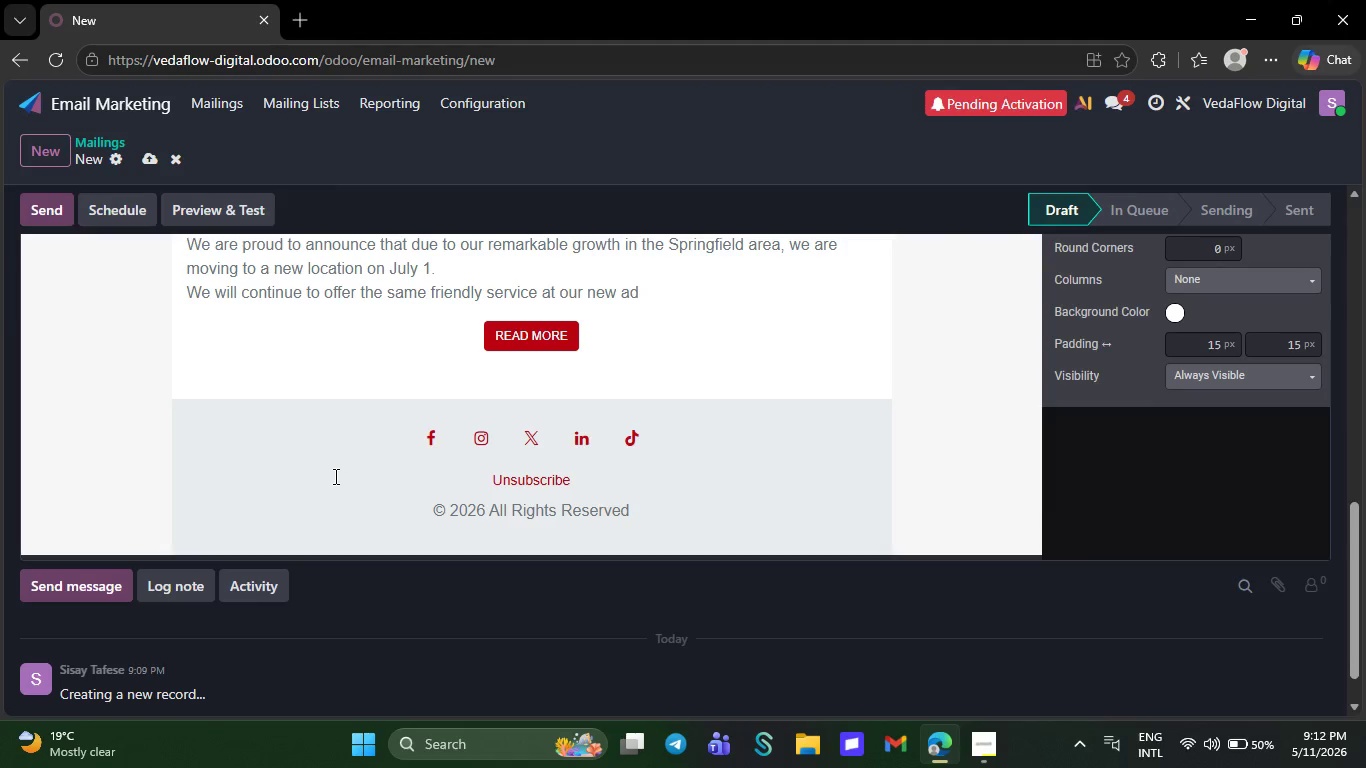 
key(Backspace)
 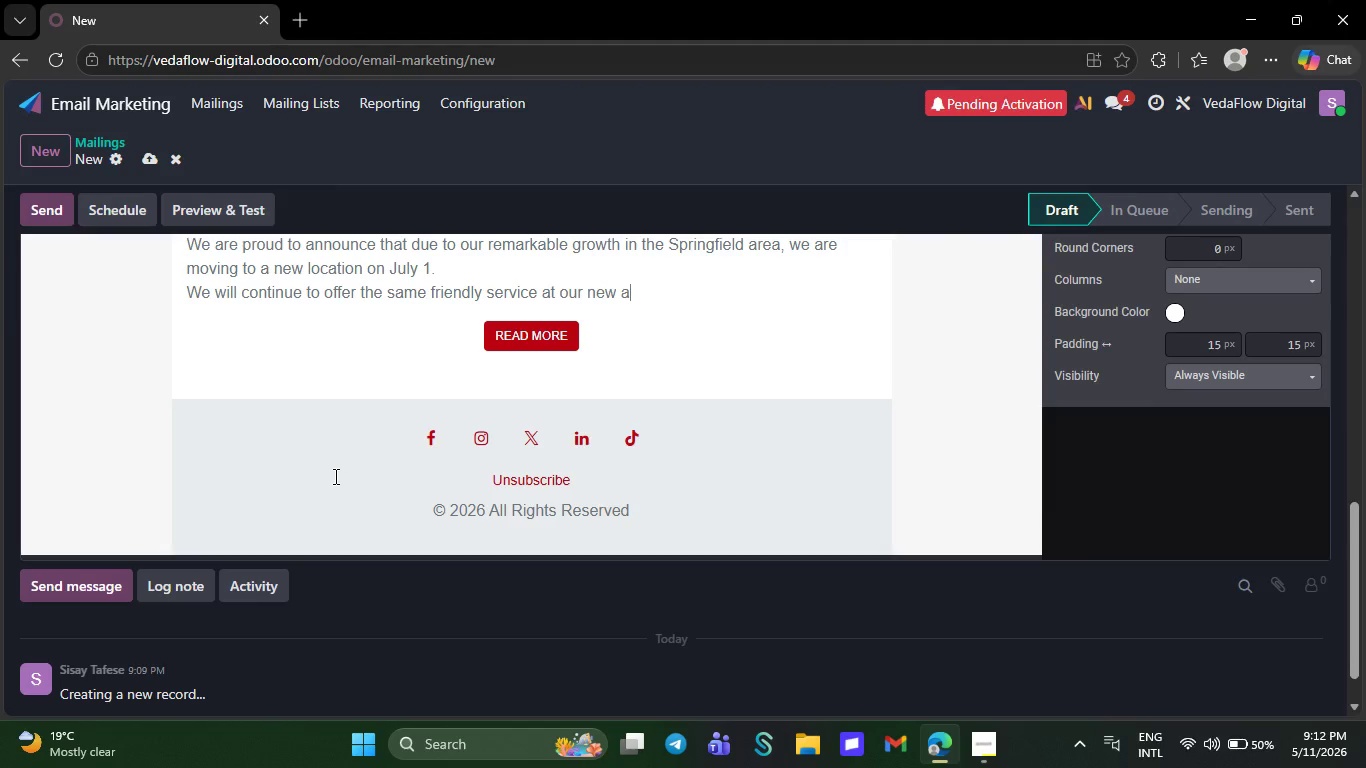 
key(Backspace)
 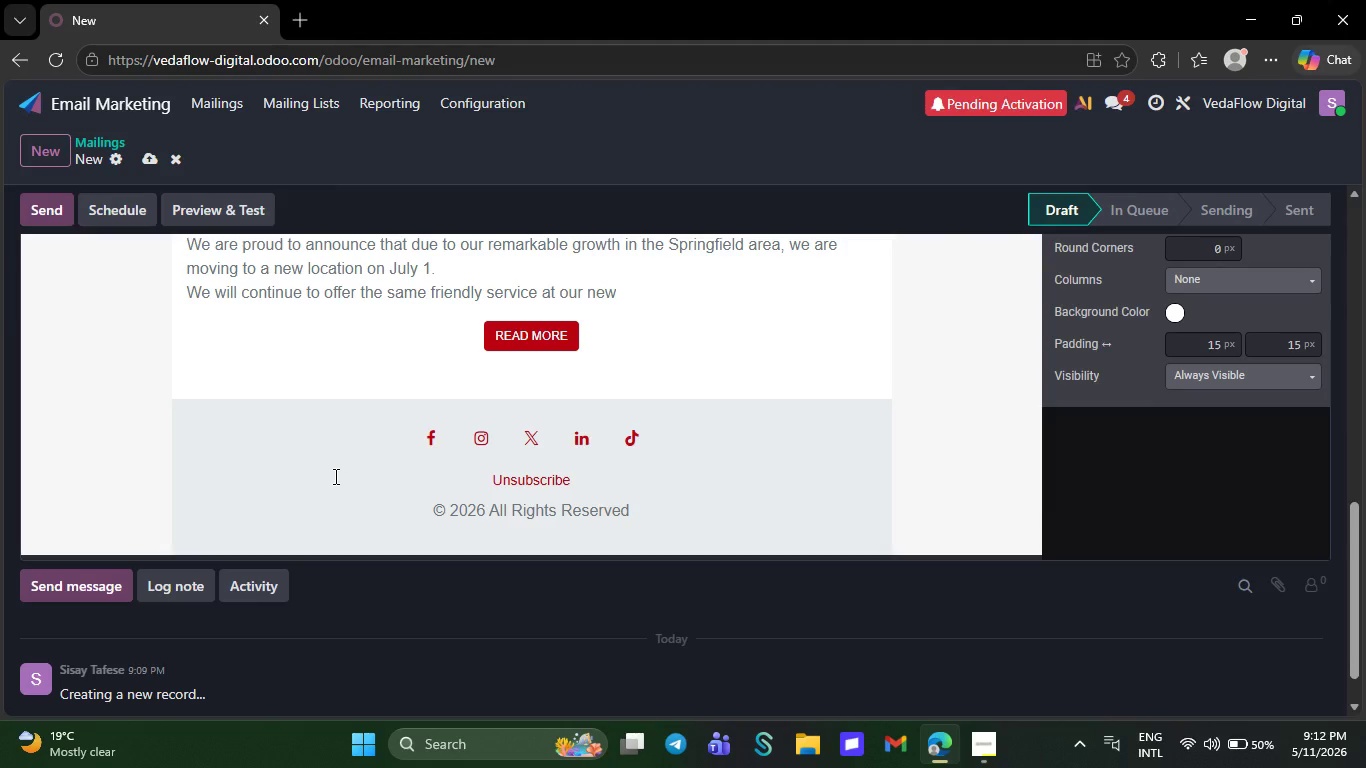 
key(Backspace)
 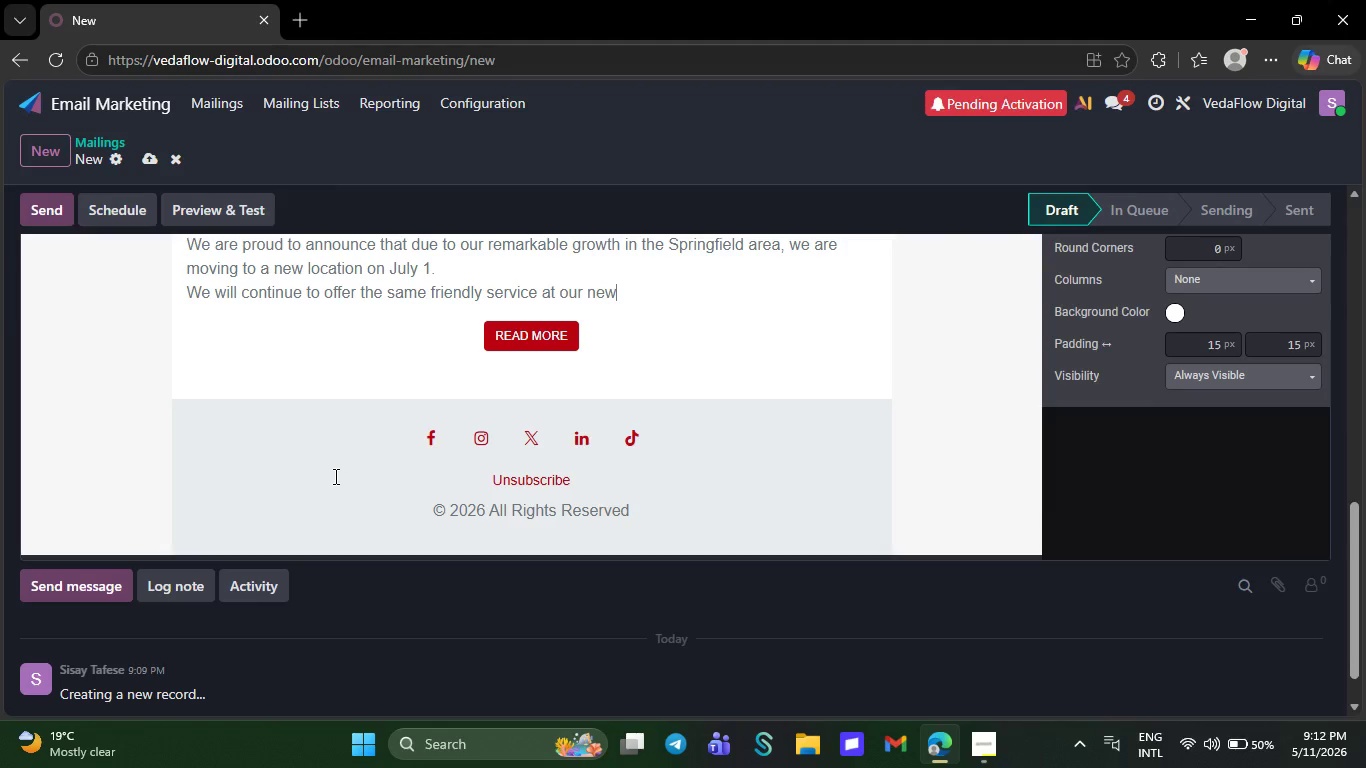 
key(Backspace)
 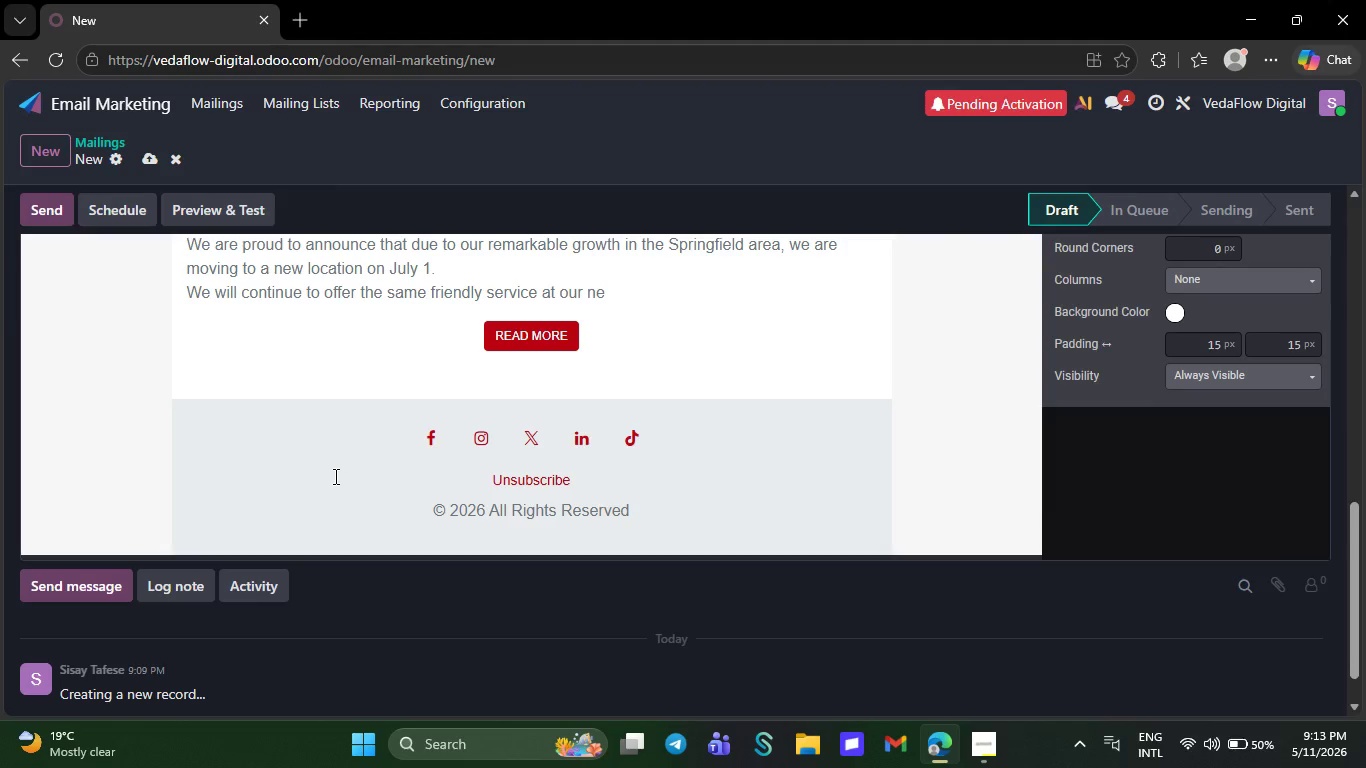 
key(NumLock)
 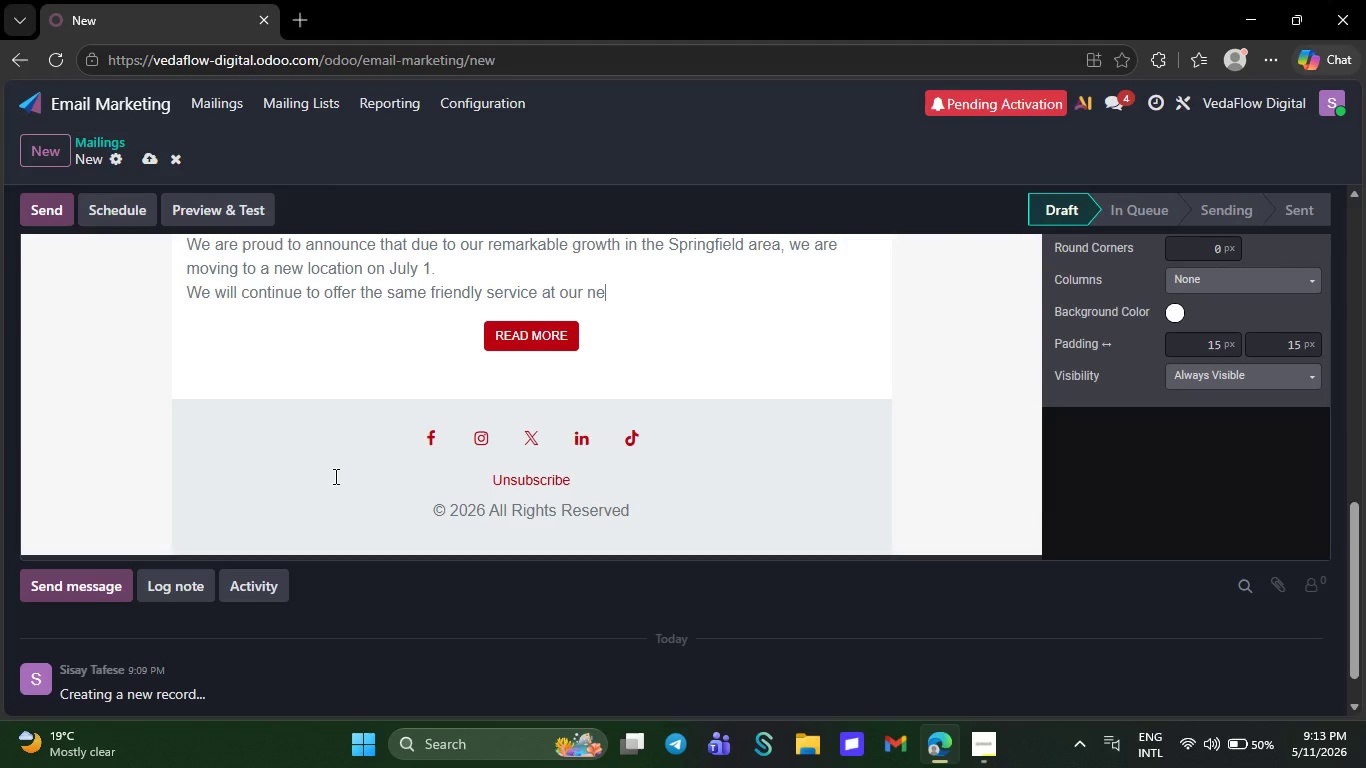 
key(Backspace)
 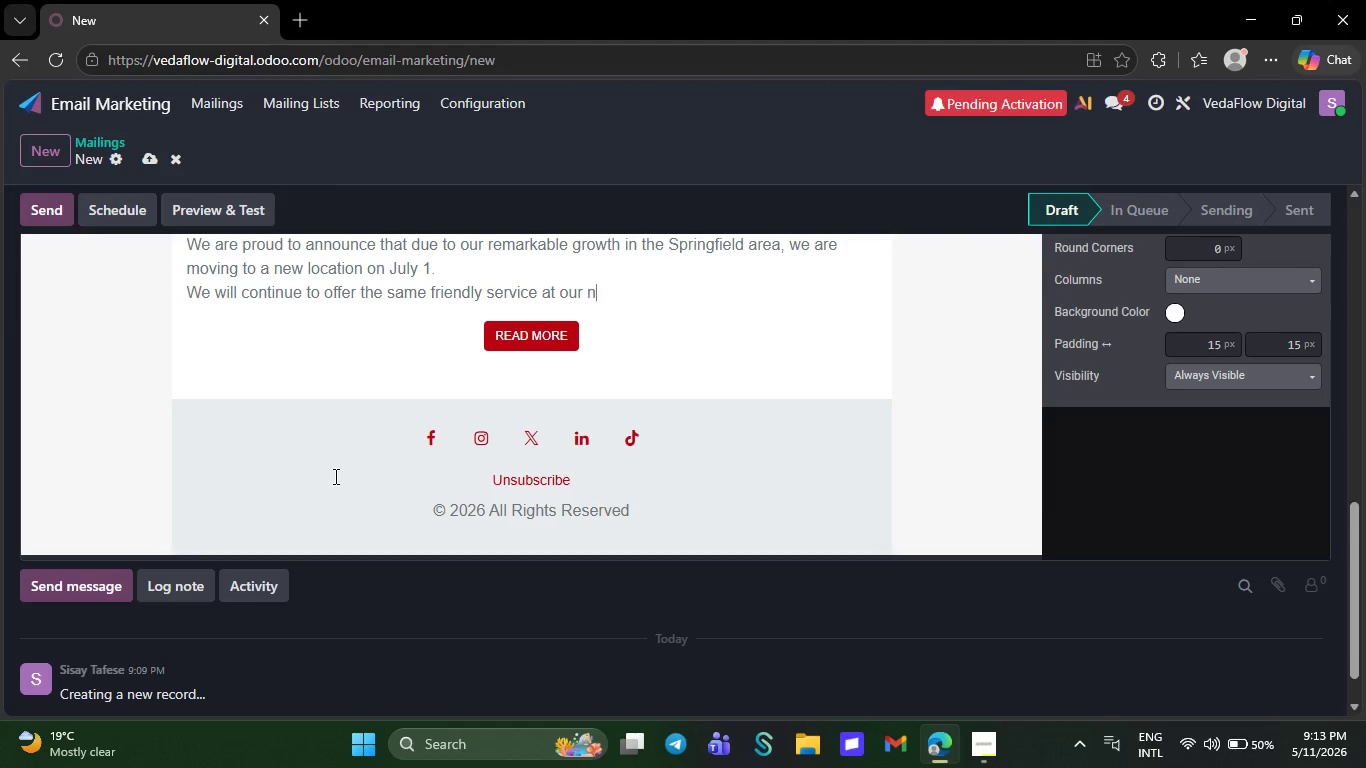 
key(Backspace)
 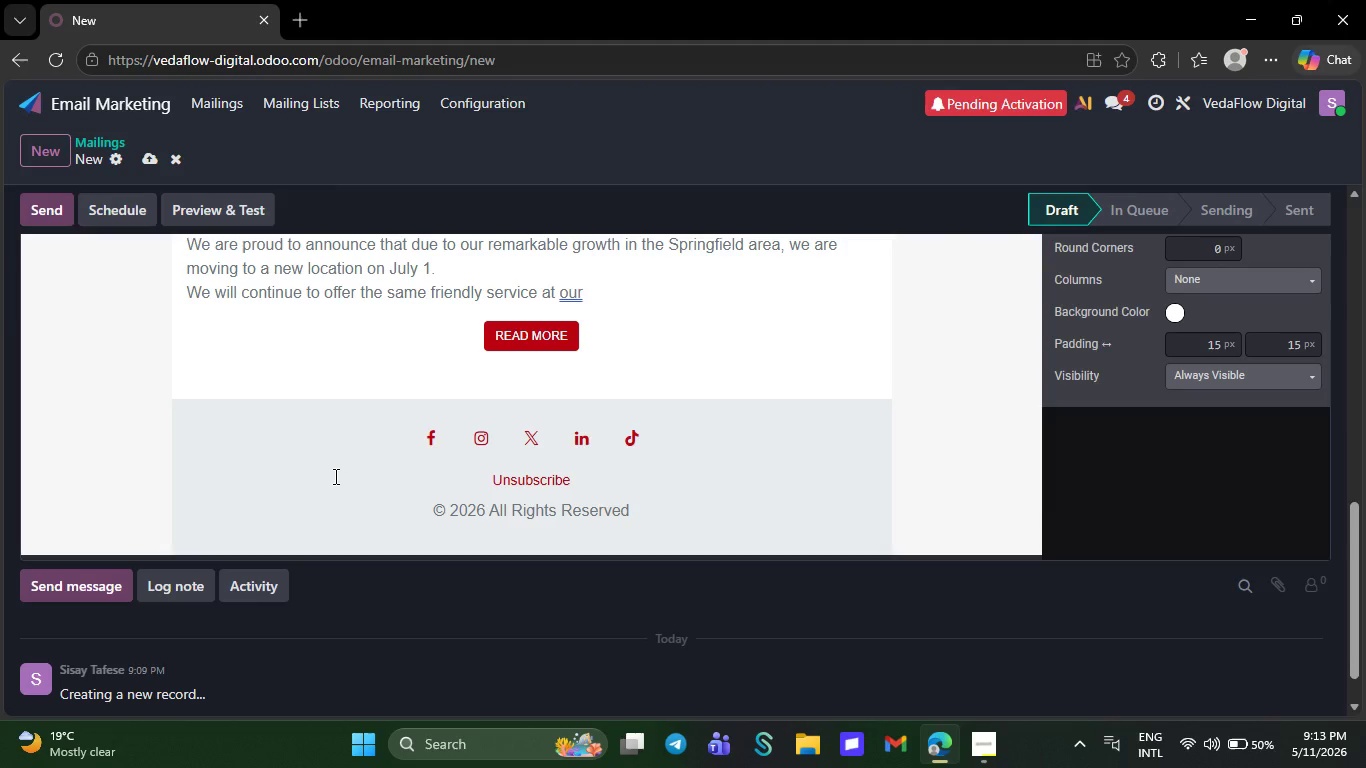 
key(Backspace)
 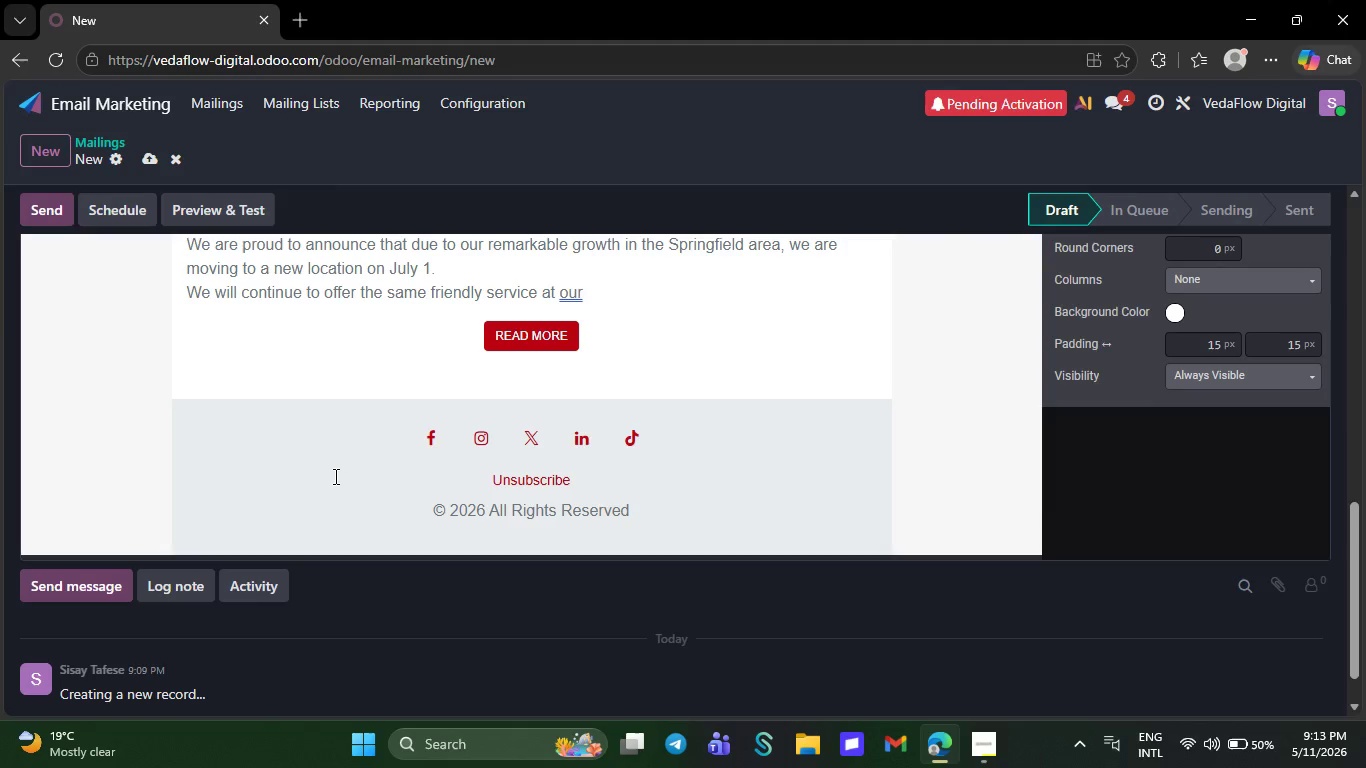 
key(Backspace)
 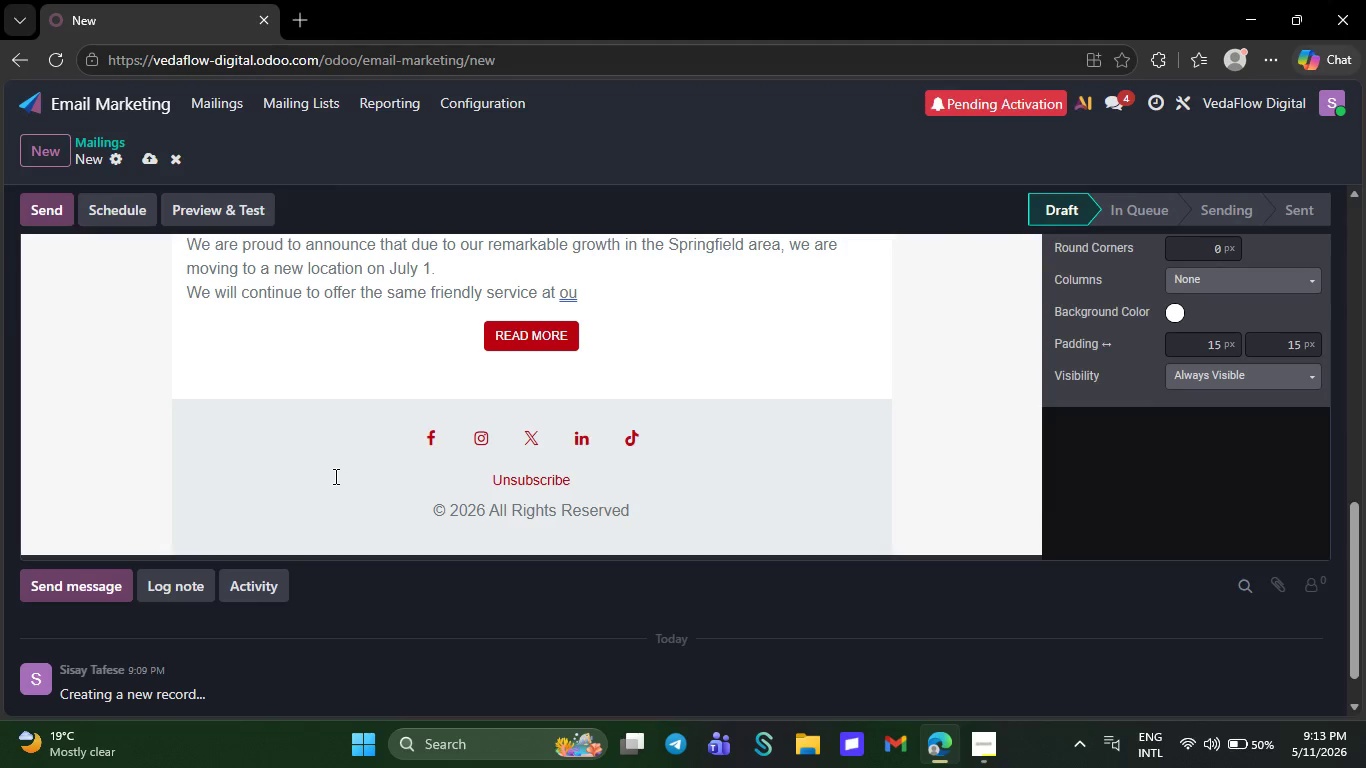 
key(Backspace)
 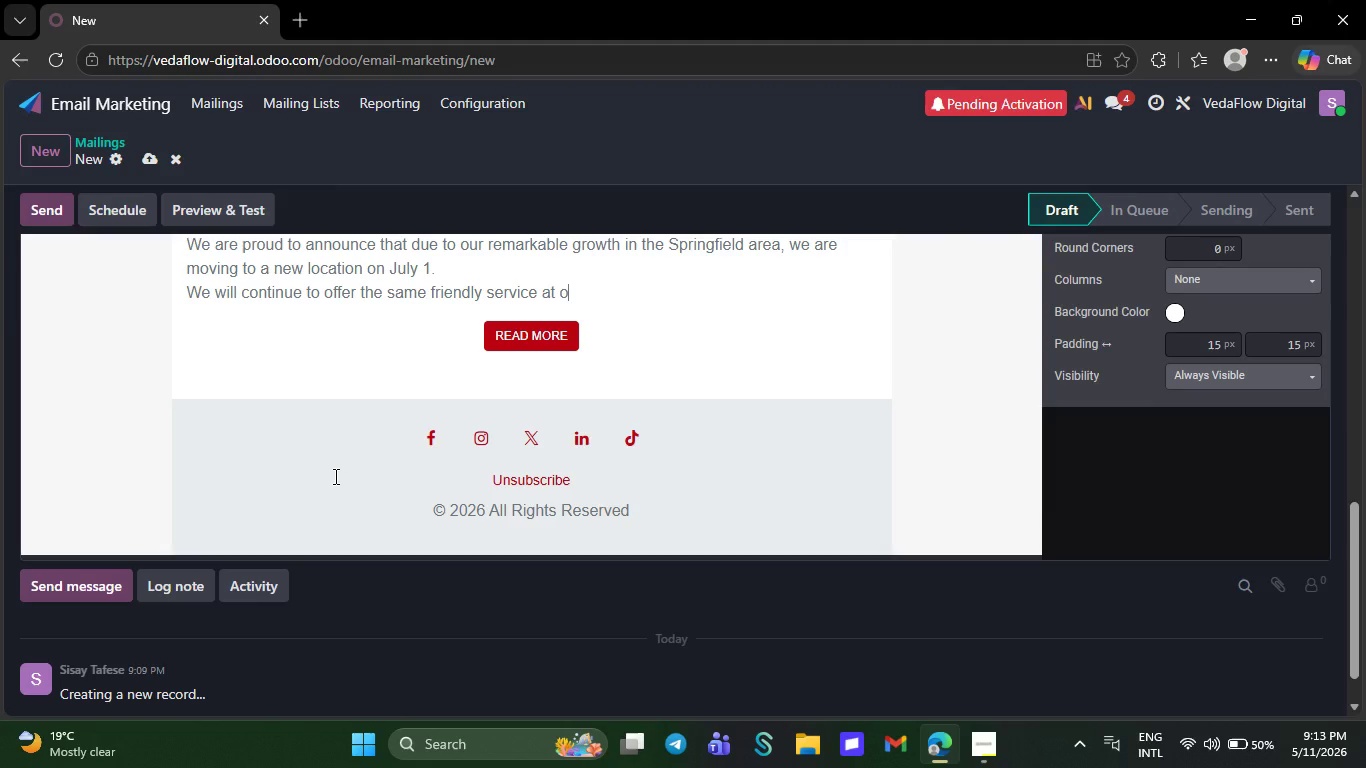 
key(Backspace)
 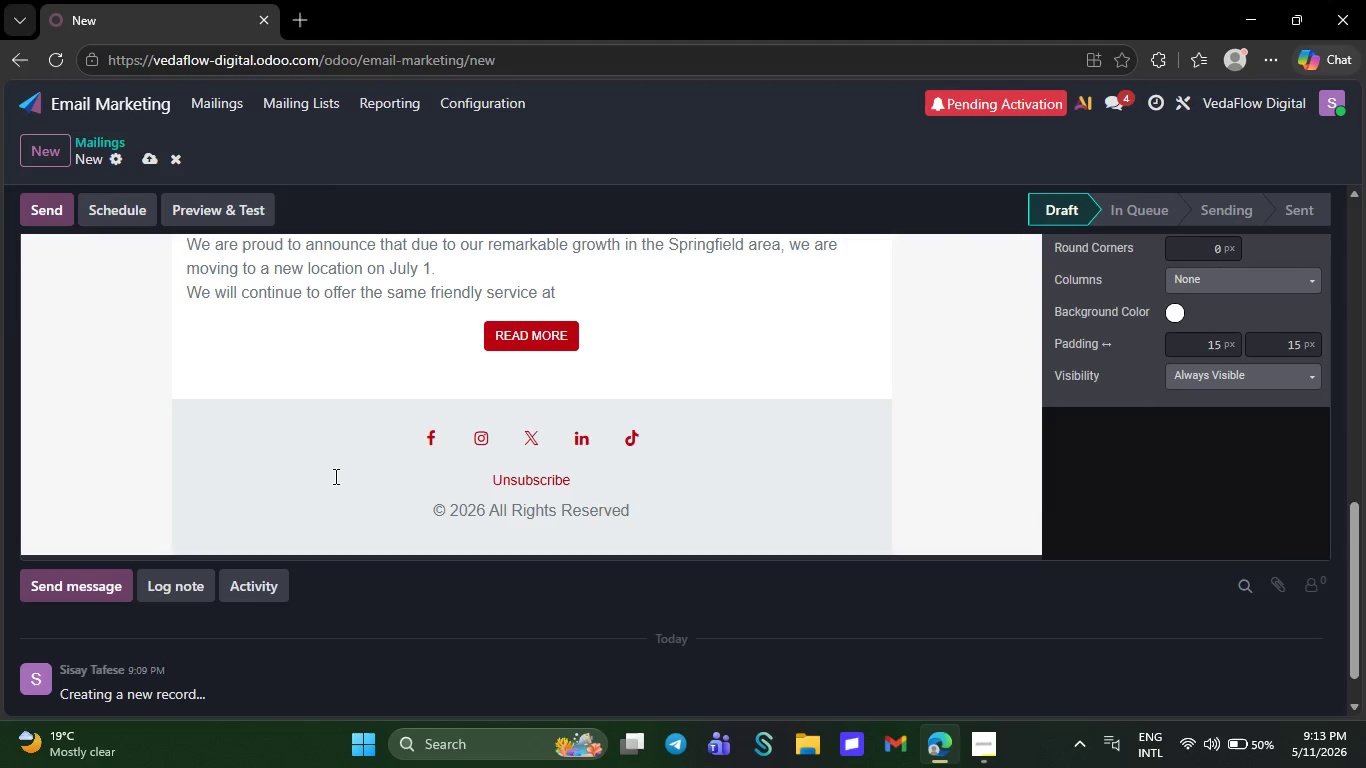 
key(Backspace)
 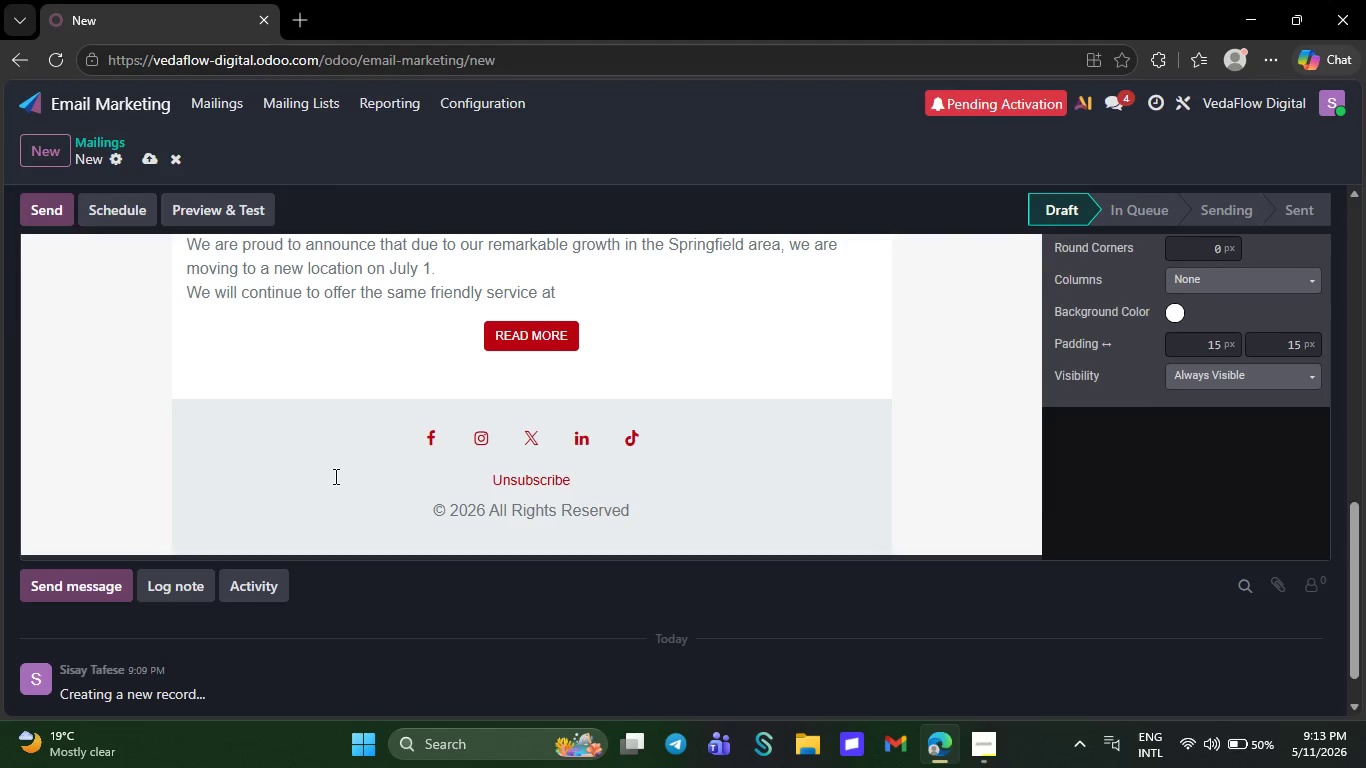 
key(Backspace)
 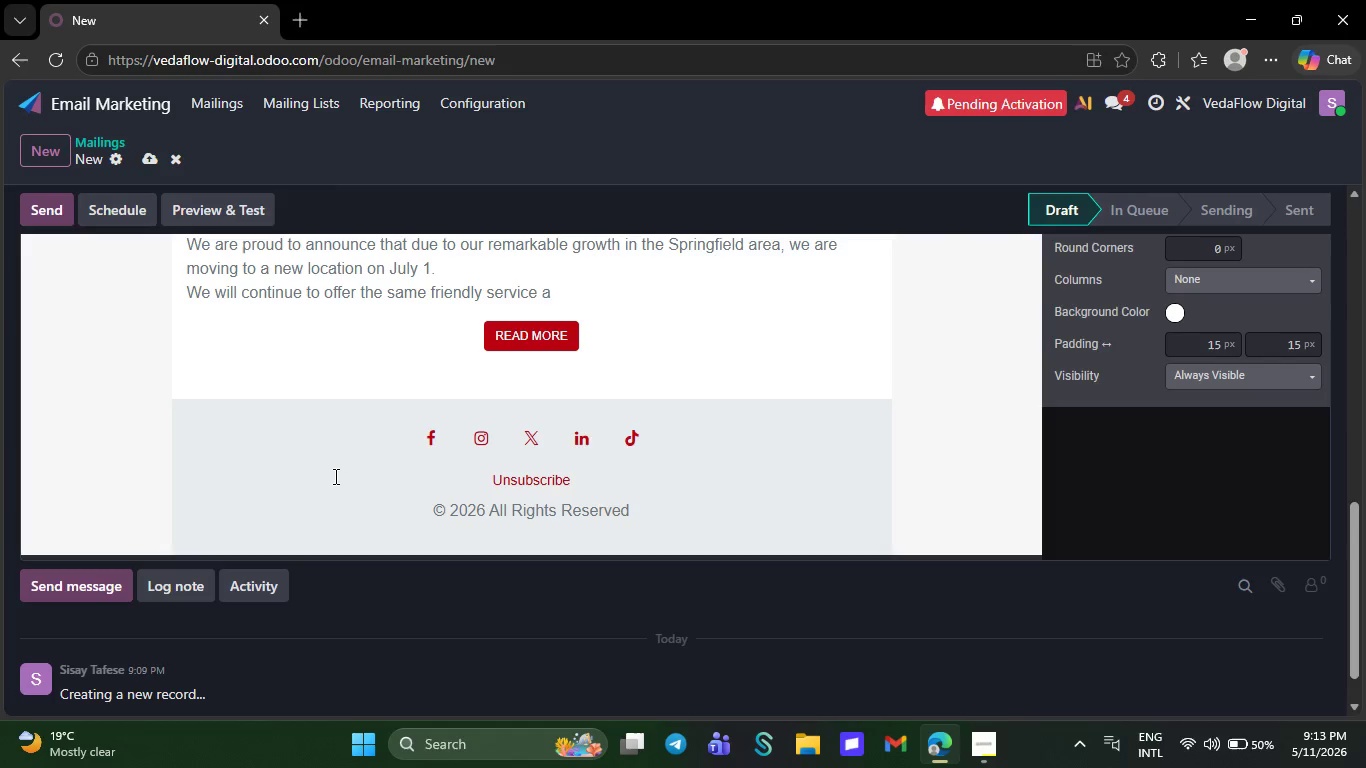 
key(Backspace)
 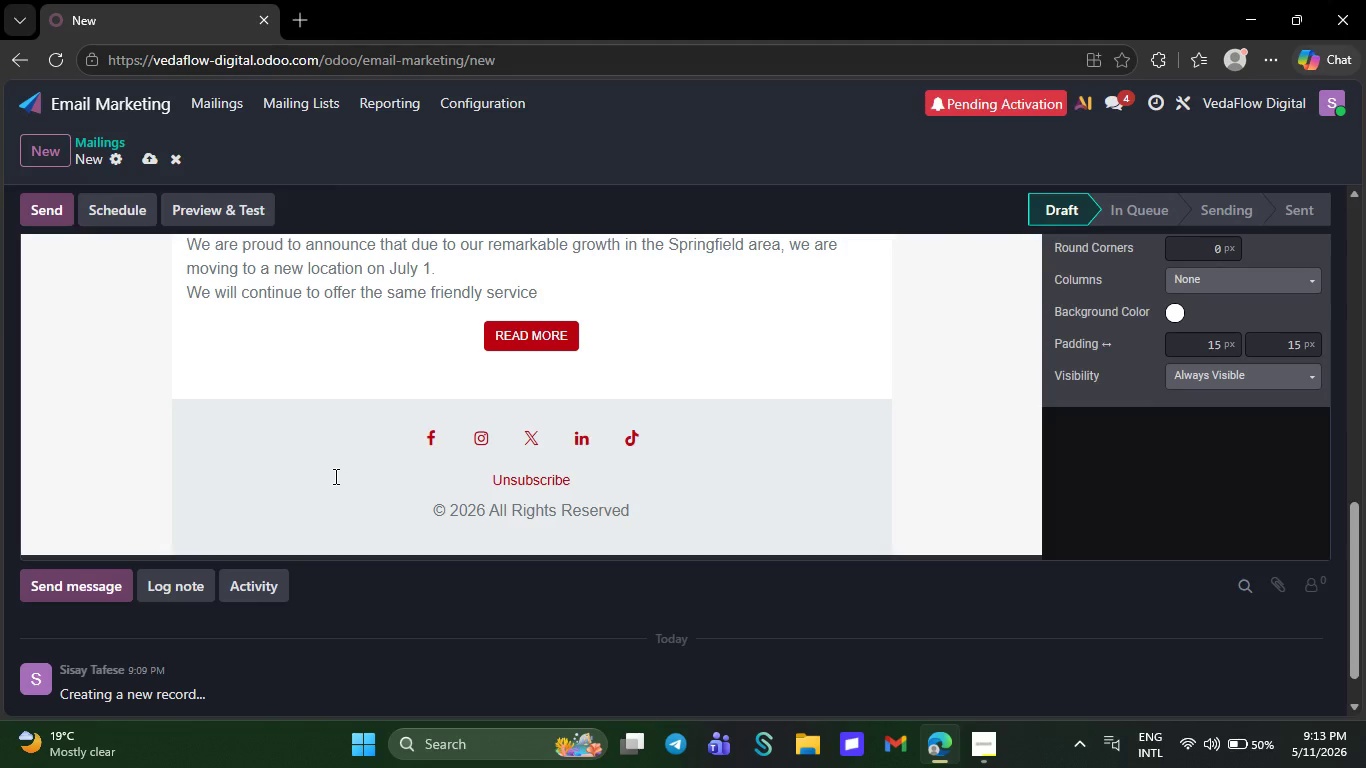 
key(Backspace)
 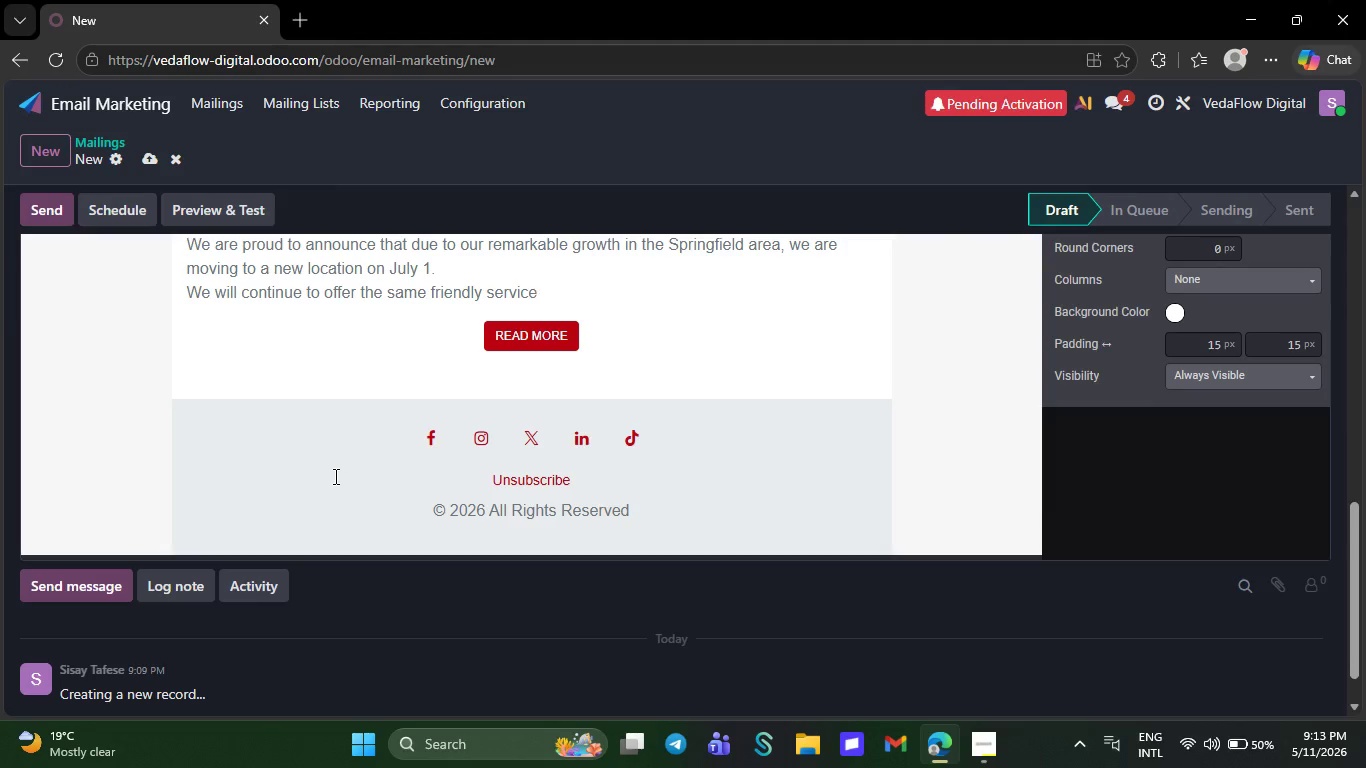 
key(Backspace)
 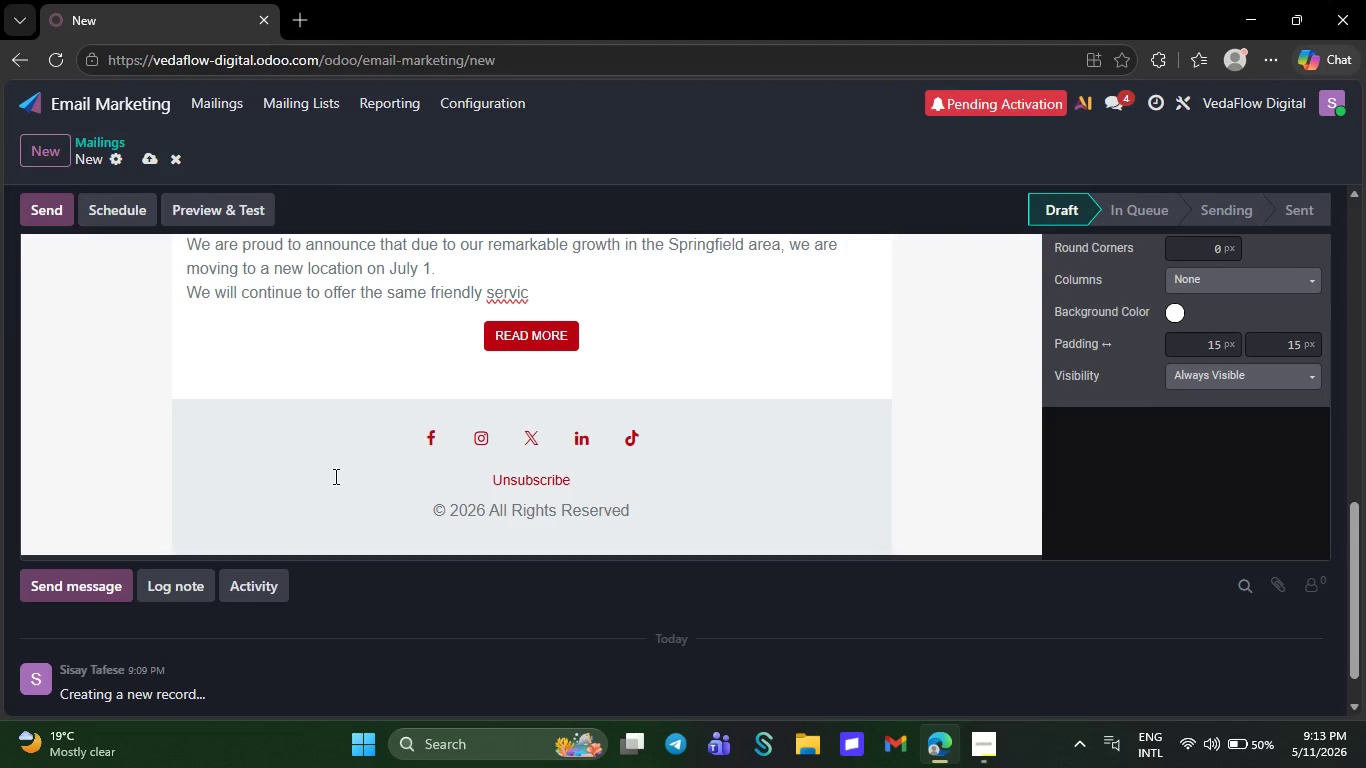 
key(Backspace)
 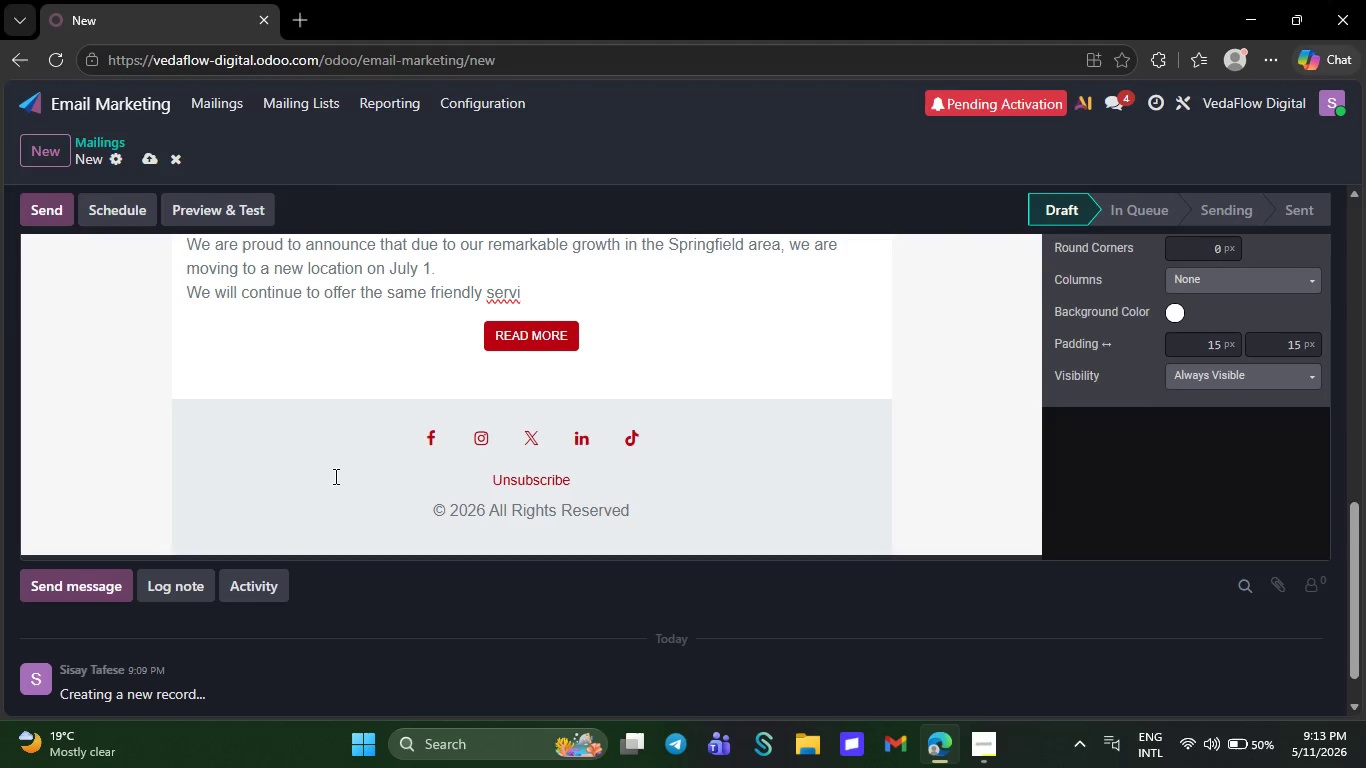 
key(Backspace)
 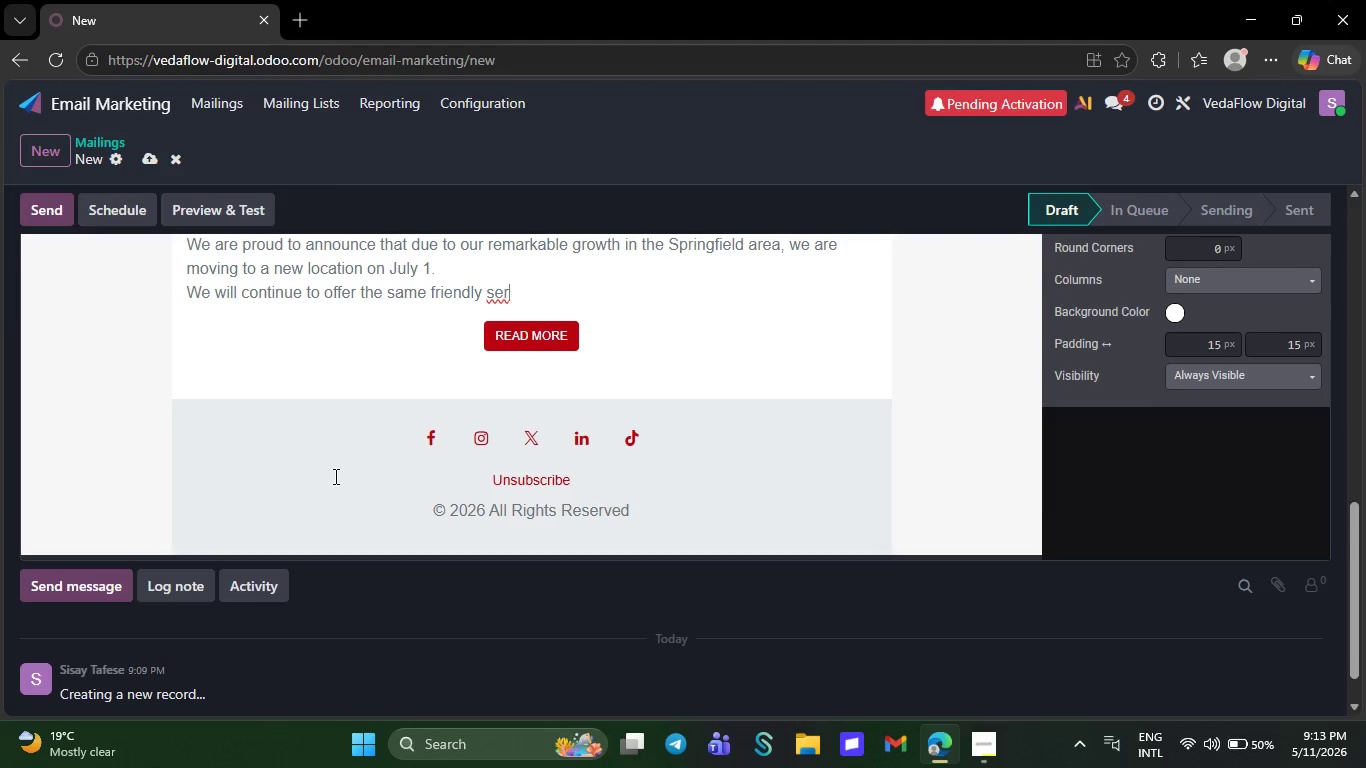 
key(Backspace)
 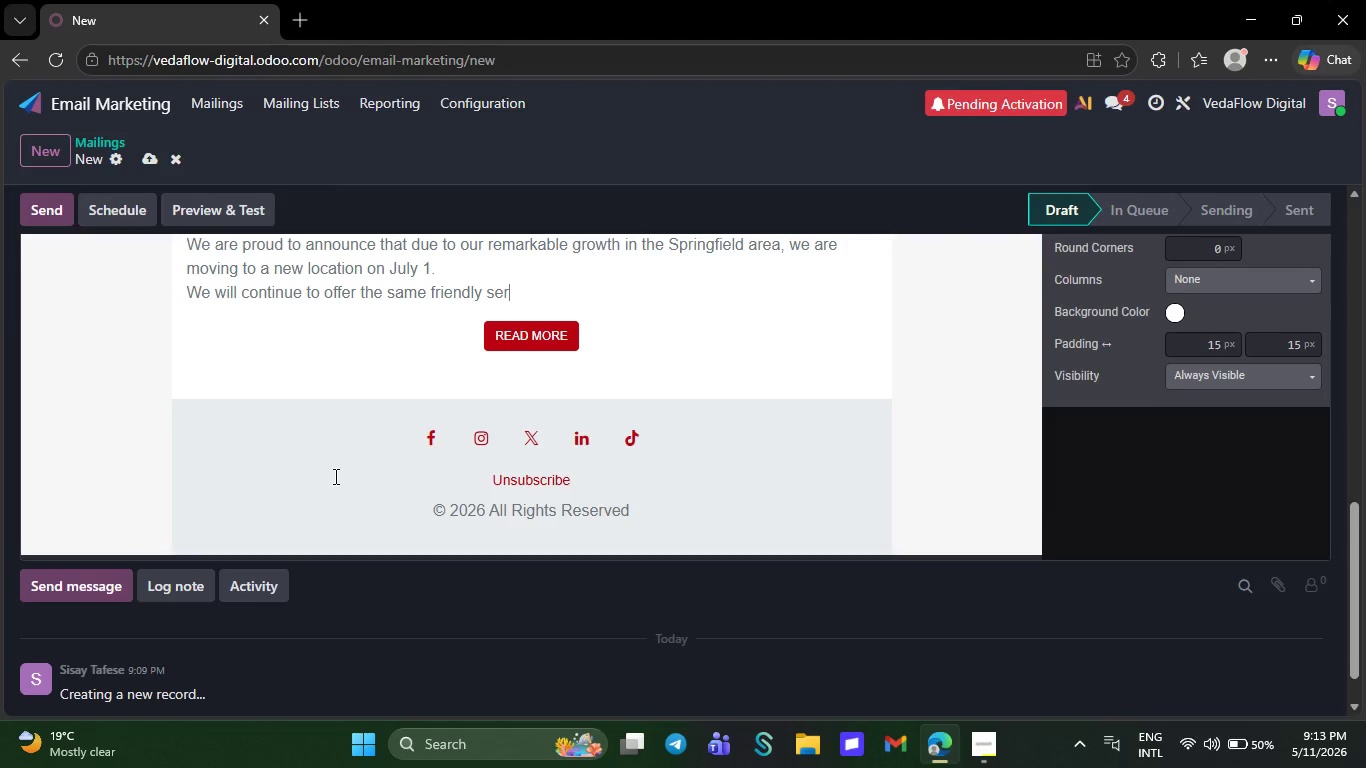 
key(Backspace)
 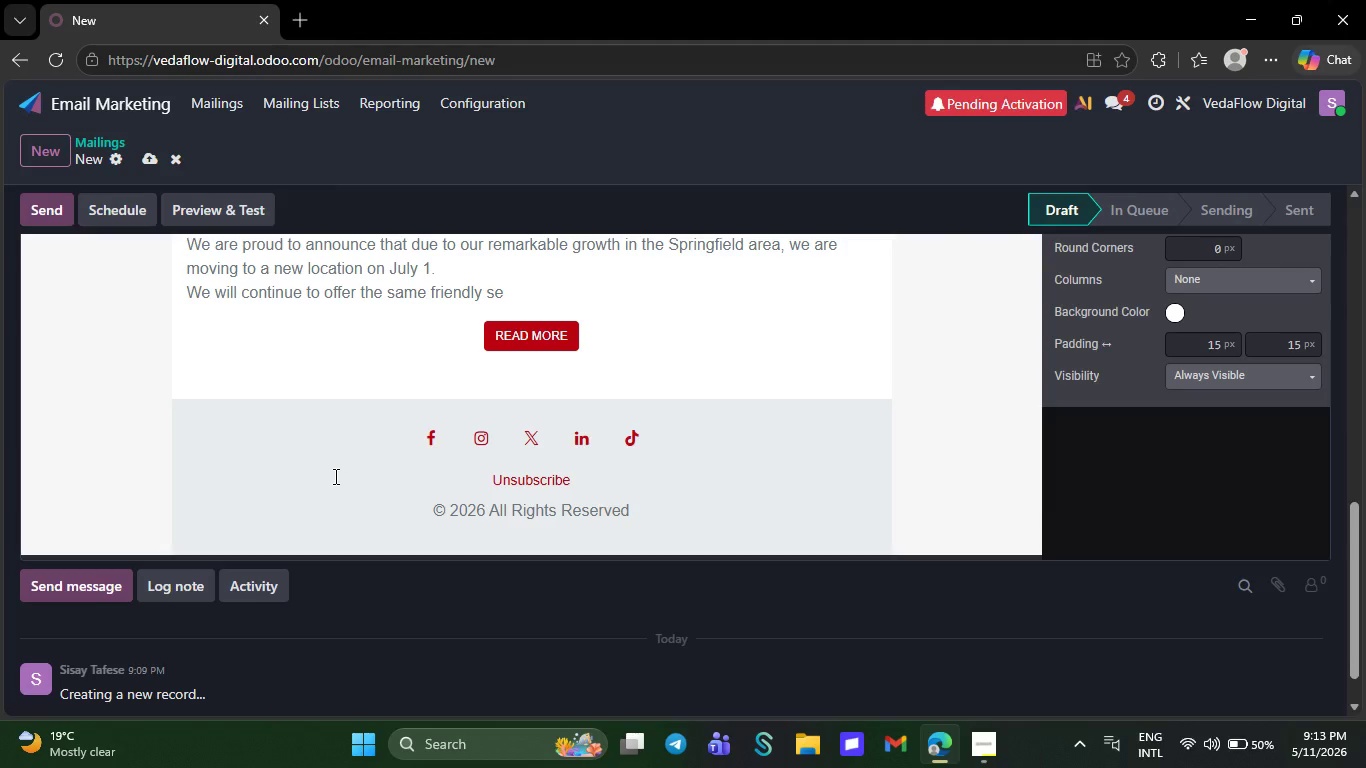 
key(Backspace)
 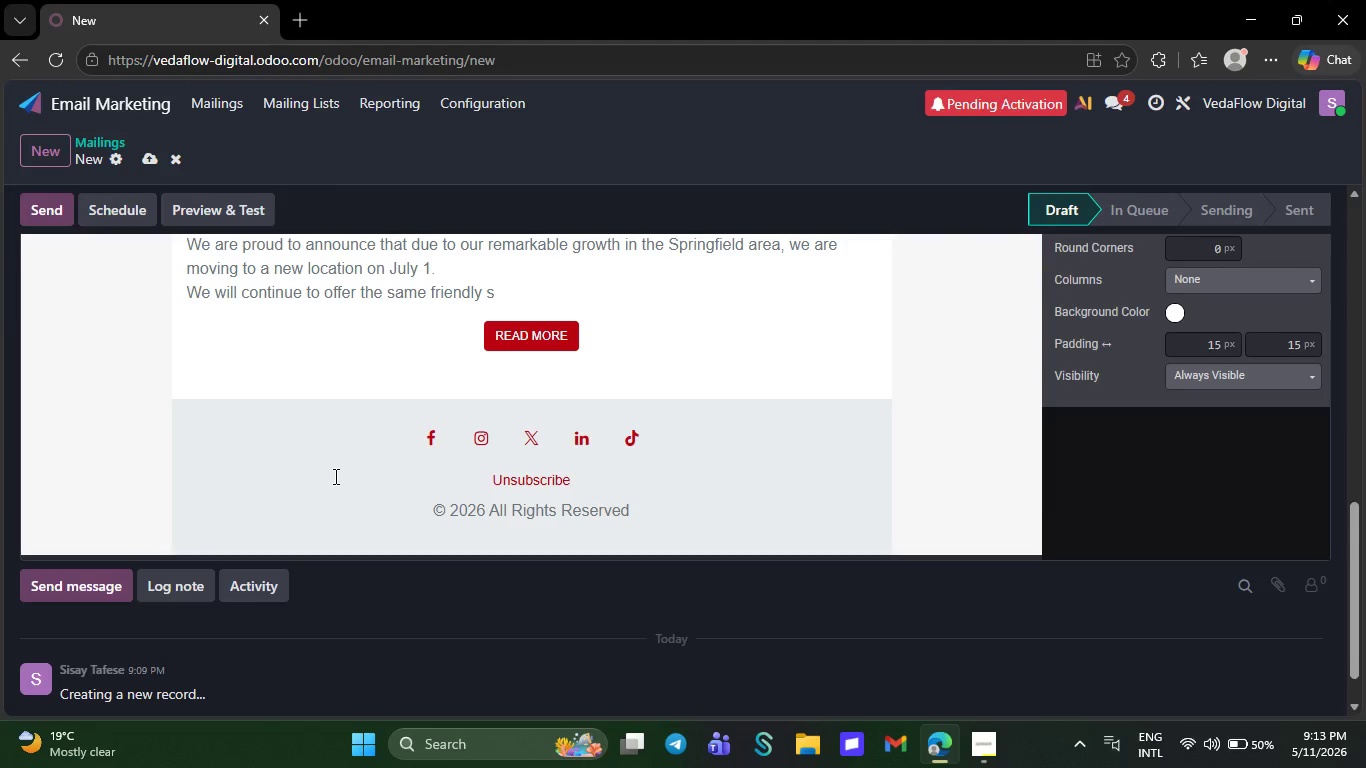 
key(Backspace)
 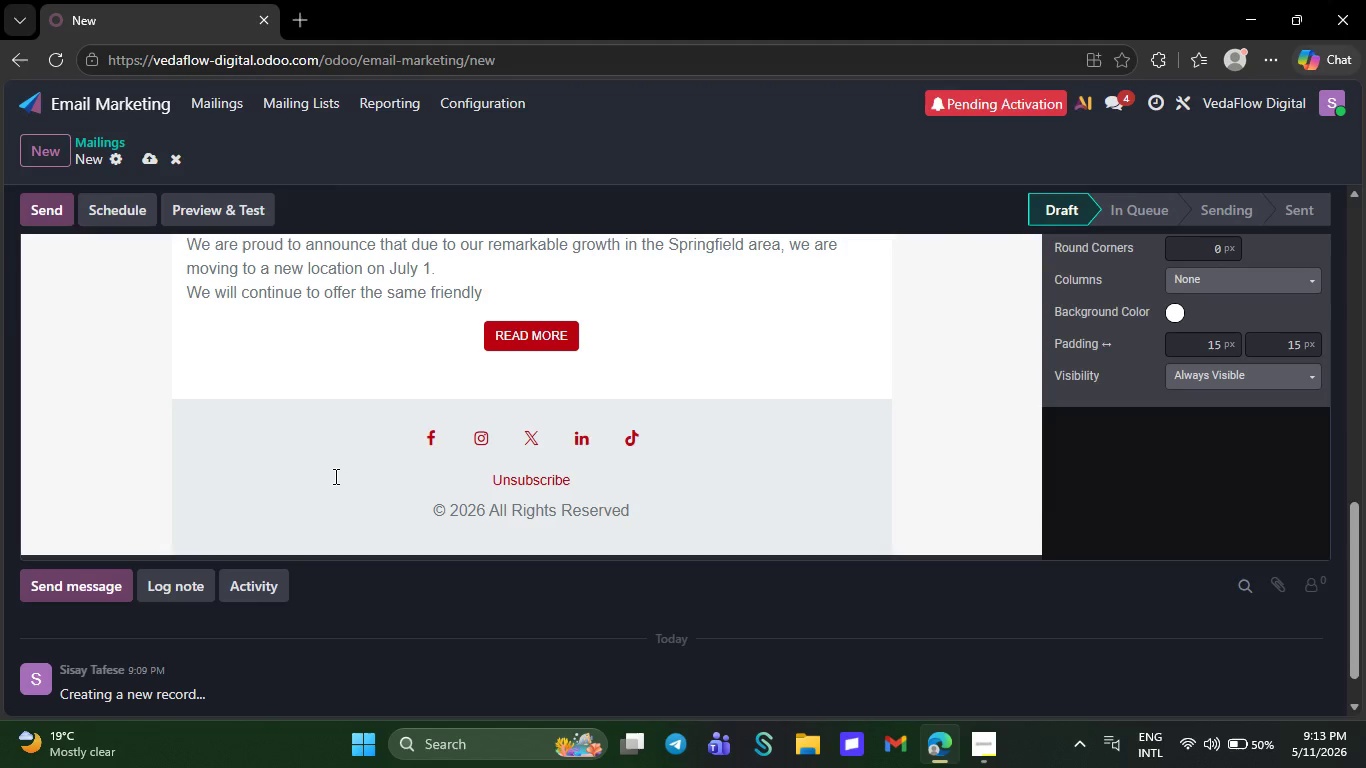 
key(Backspace)
 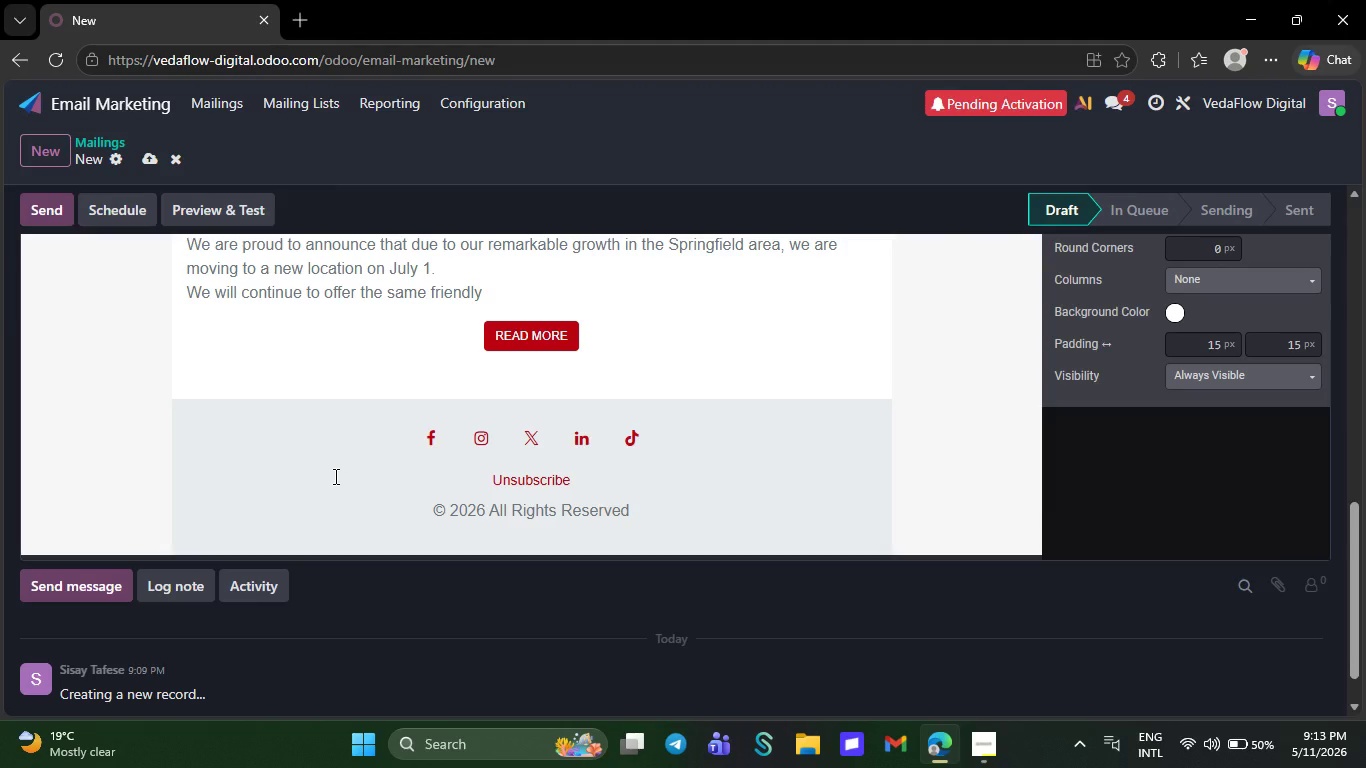 
key(Backspace)
 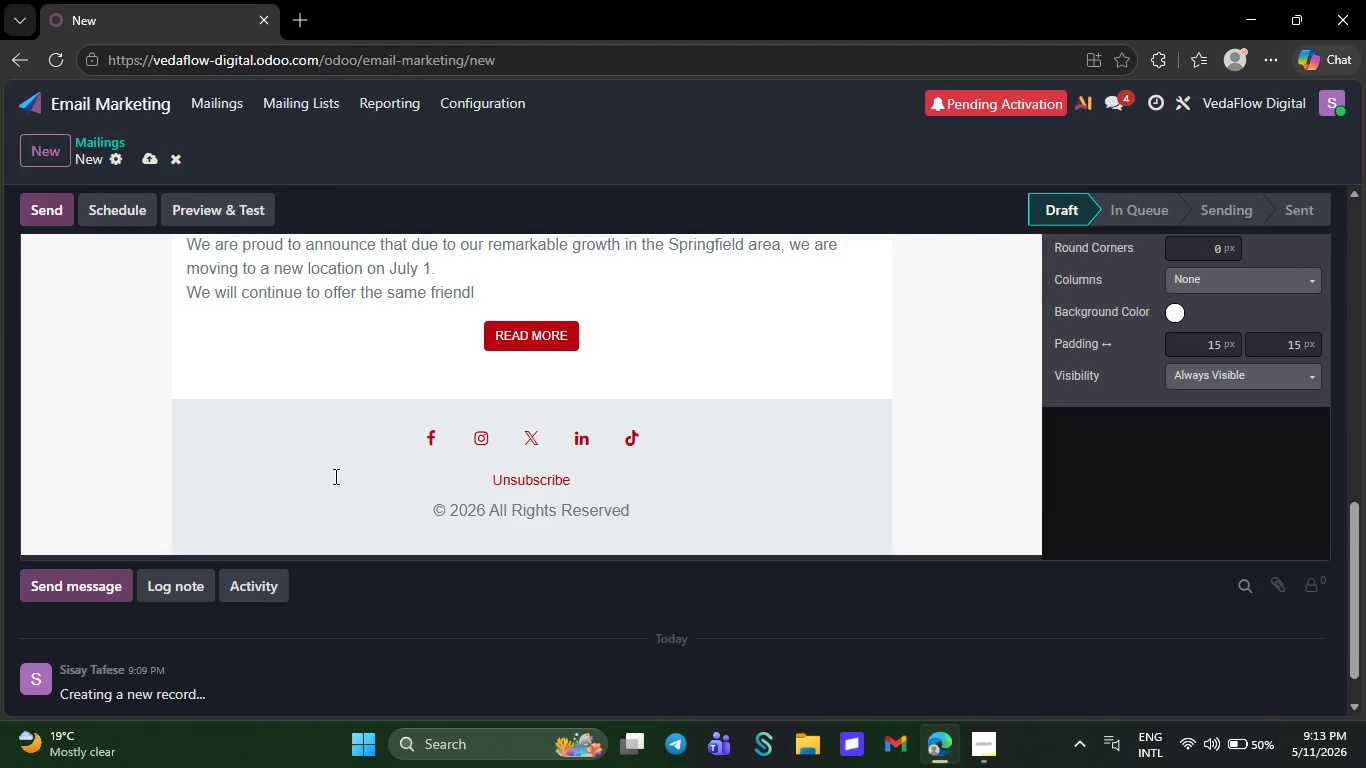 
key(Backspace)
 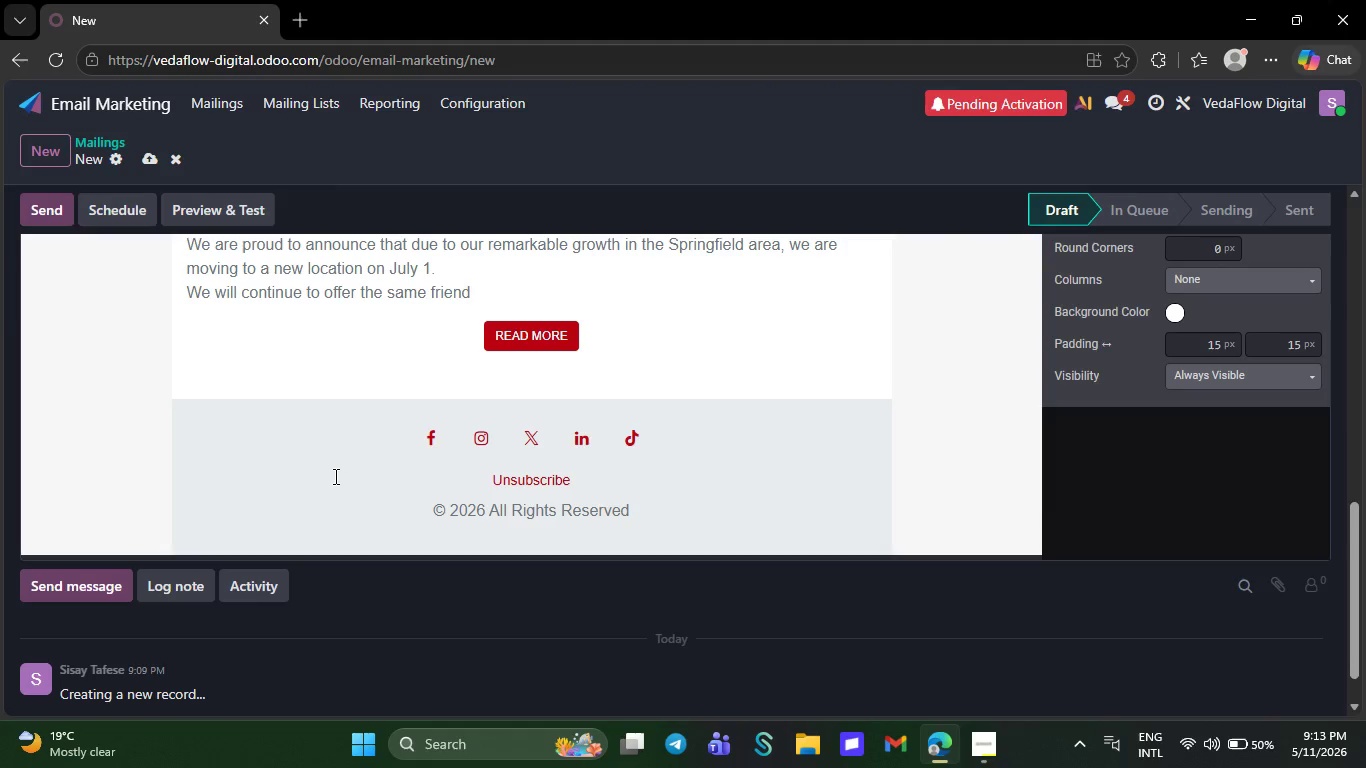 
hold_key(key=Backspace, duration=0.42)
 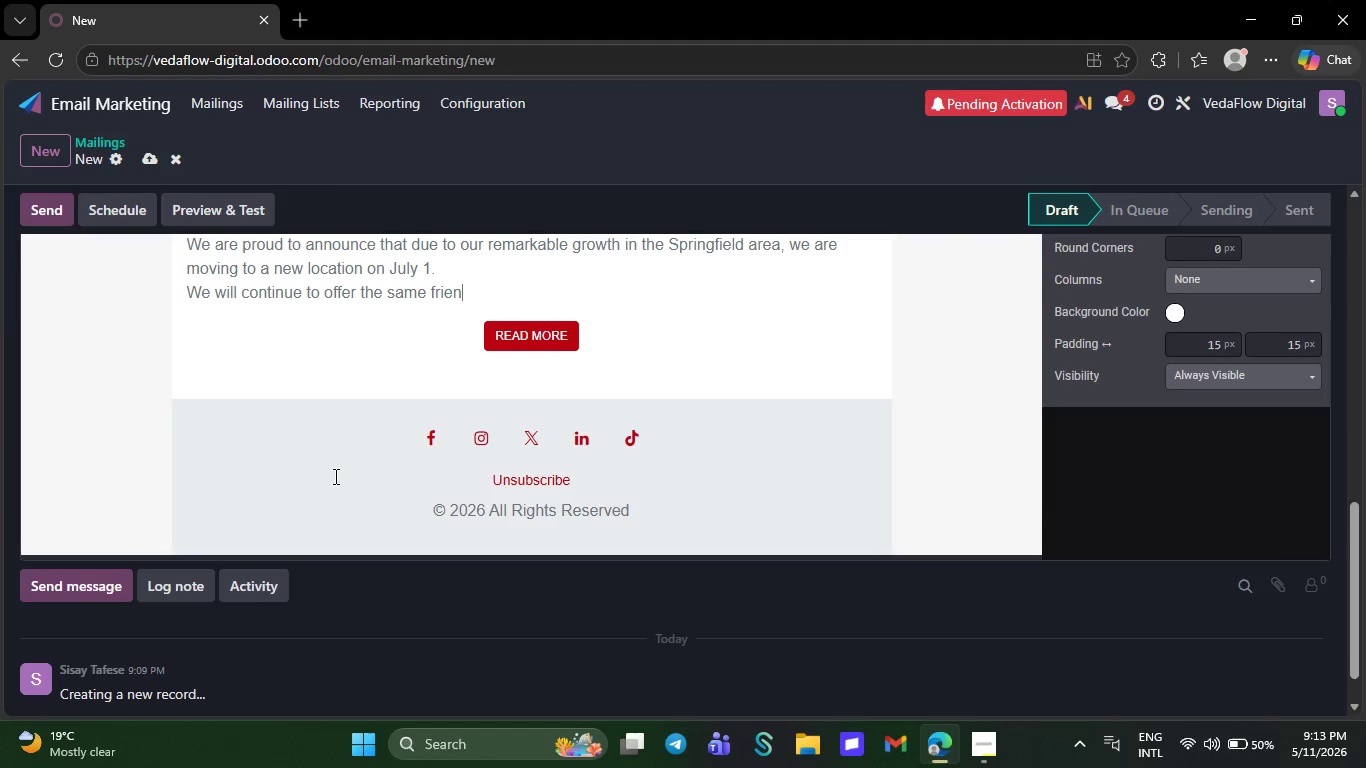 
key(Backspace)
 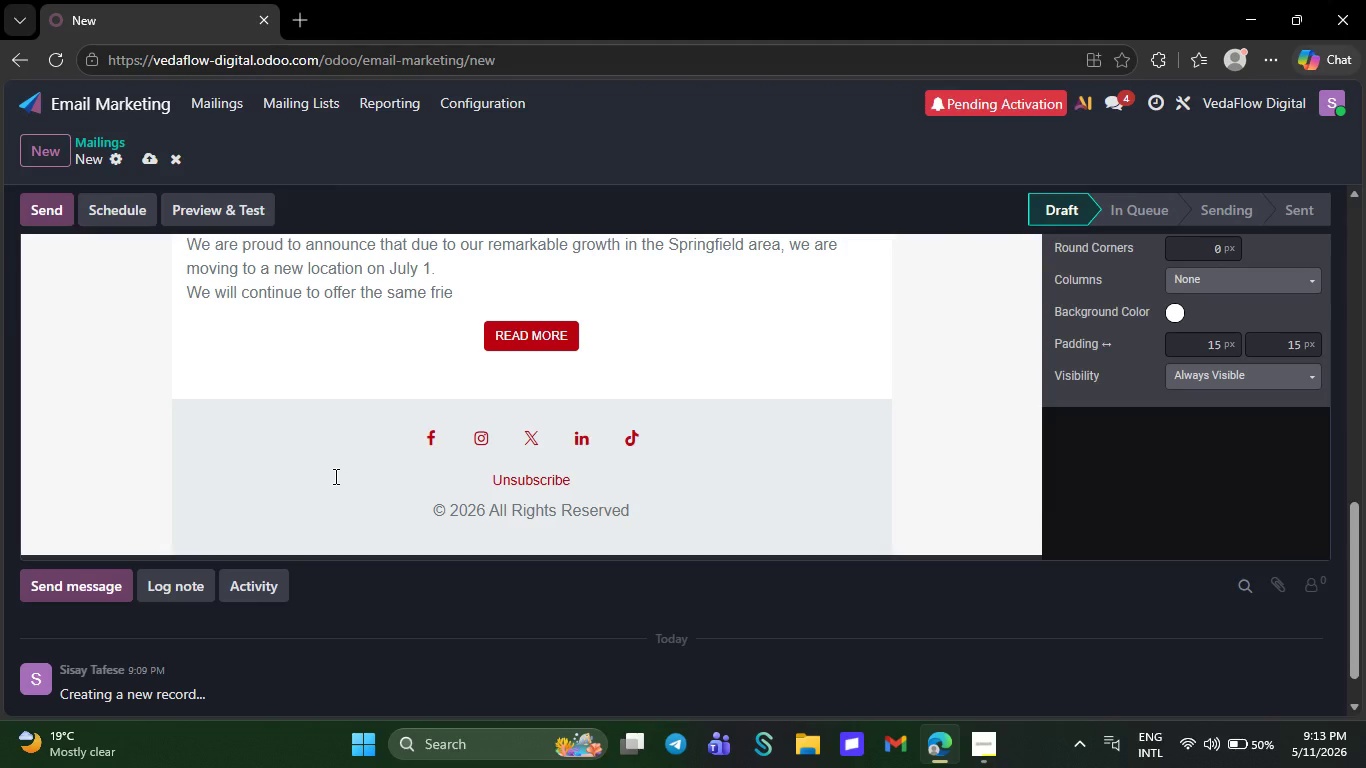 
key(Backspace)
 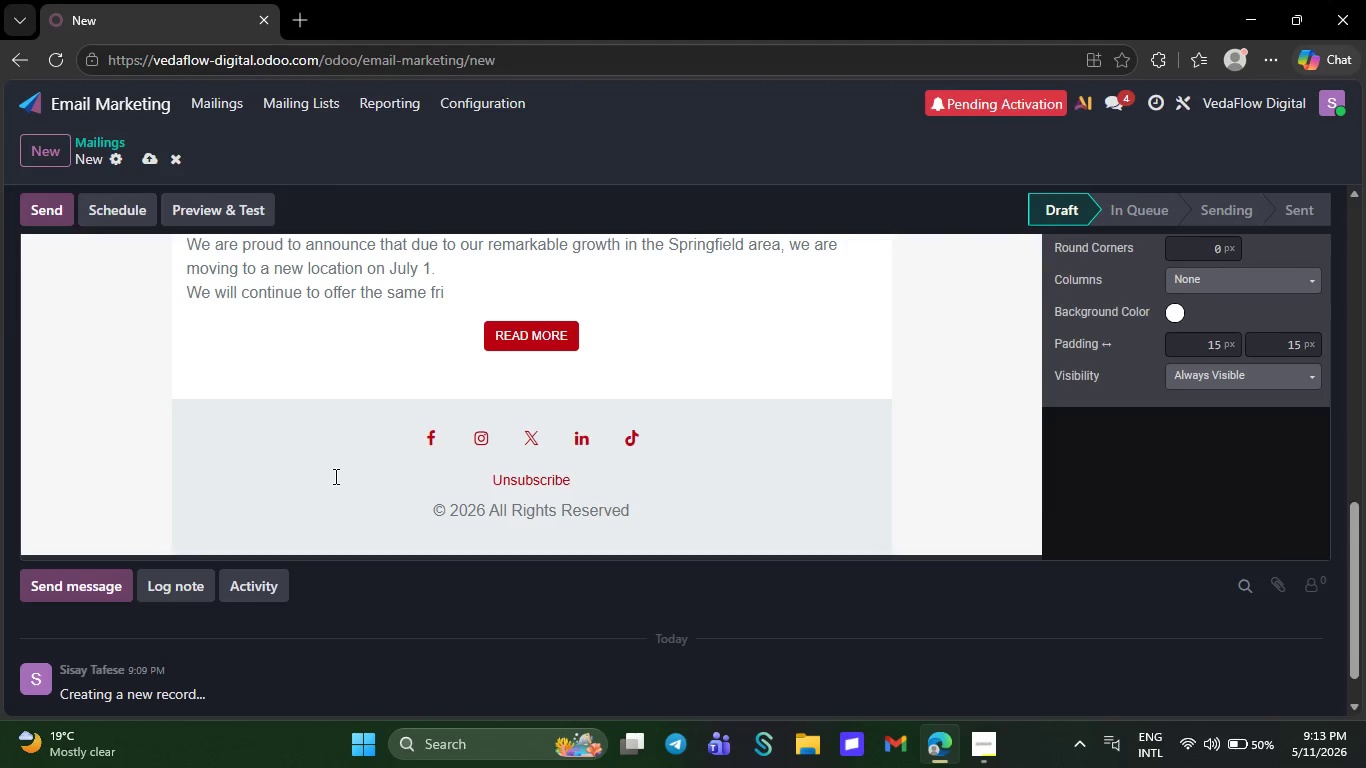 
key(Backspace)
 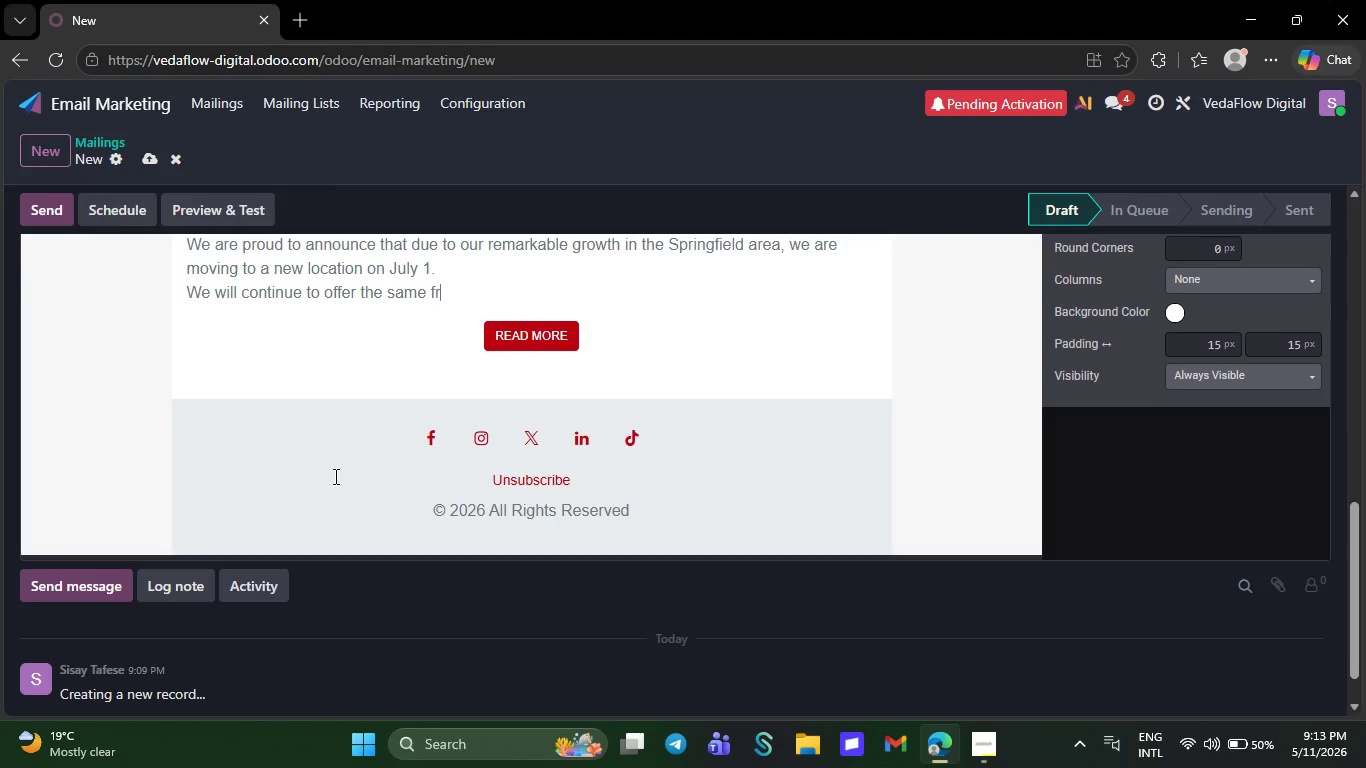 
key(Backspace)
 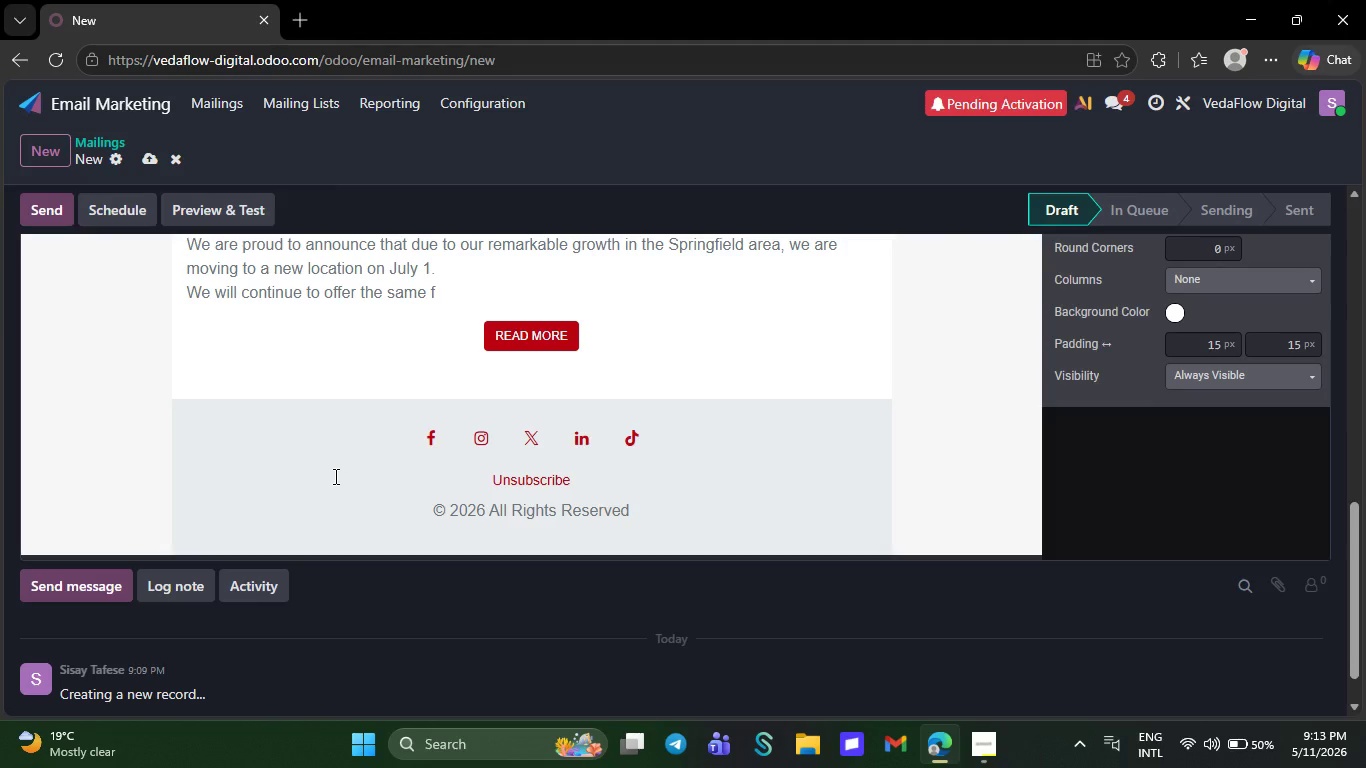 
key(Backspace)
 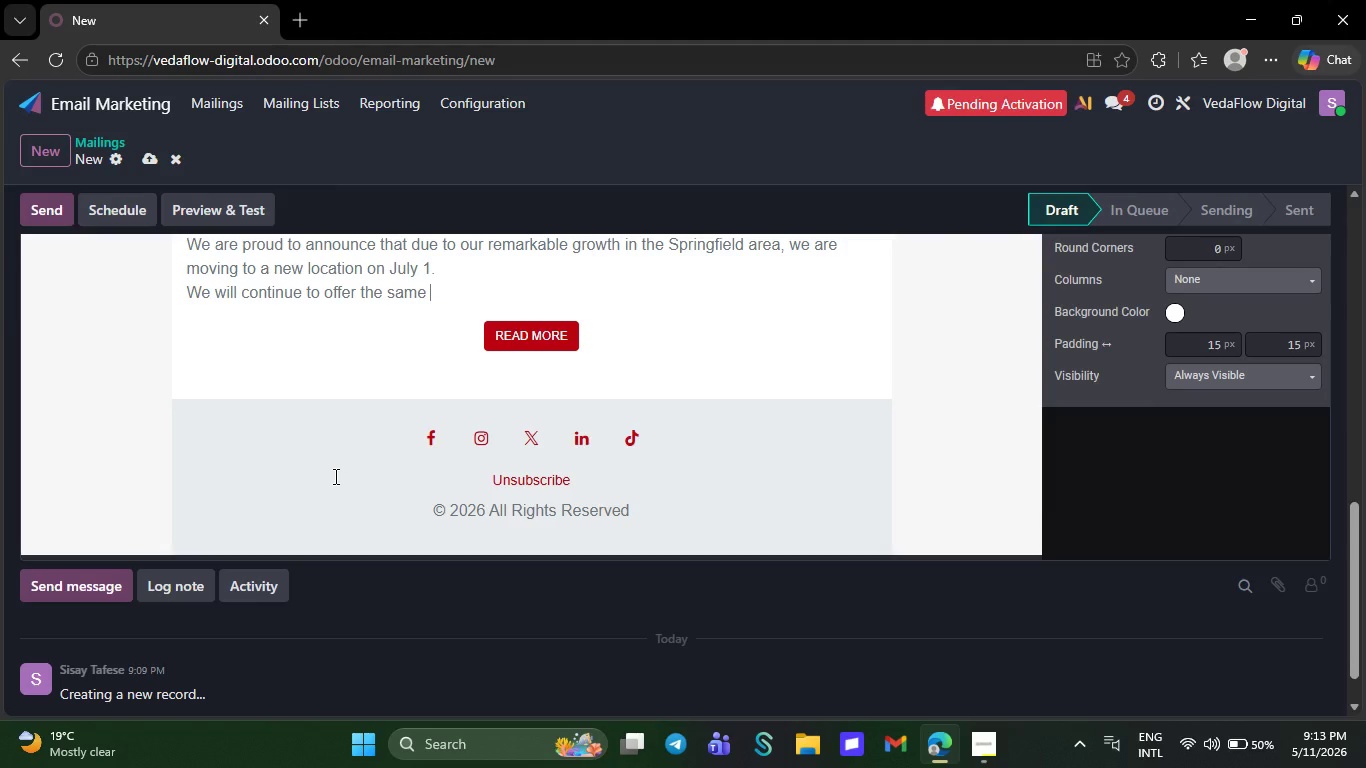 
key(Backspace)
 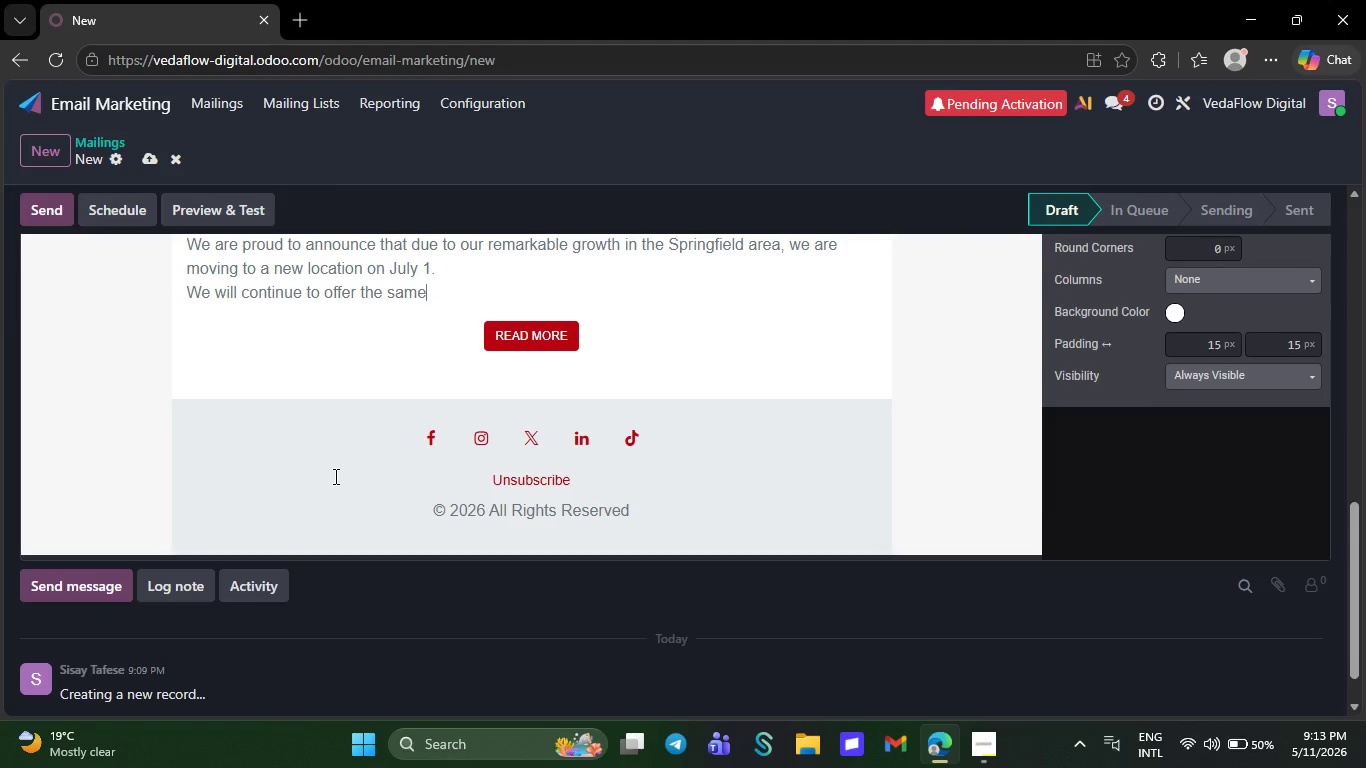 
key(Backspace)
 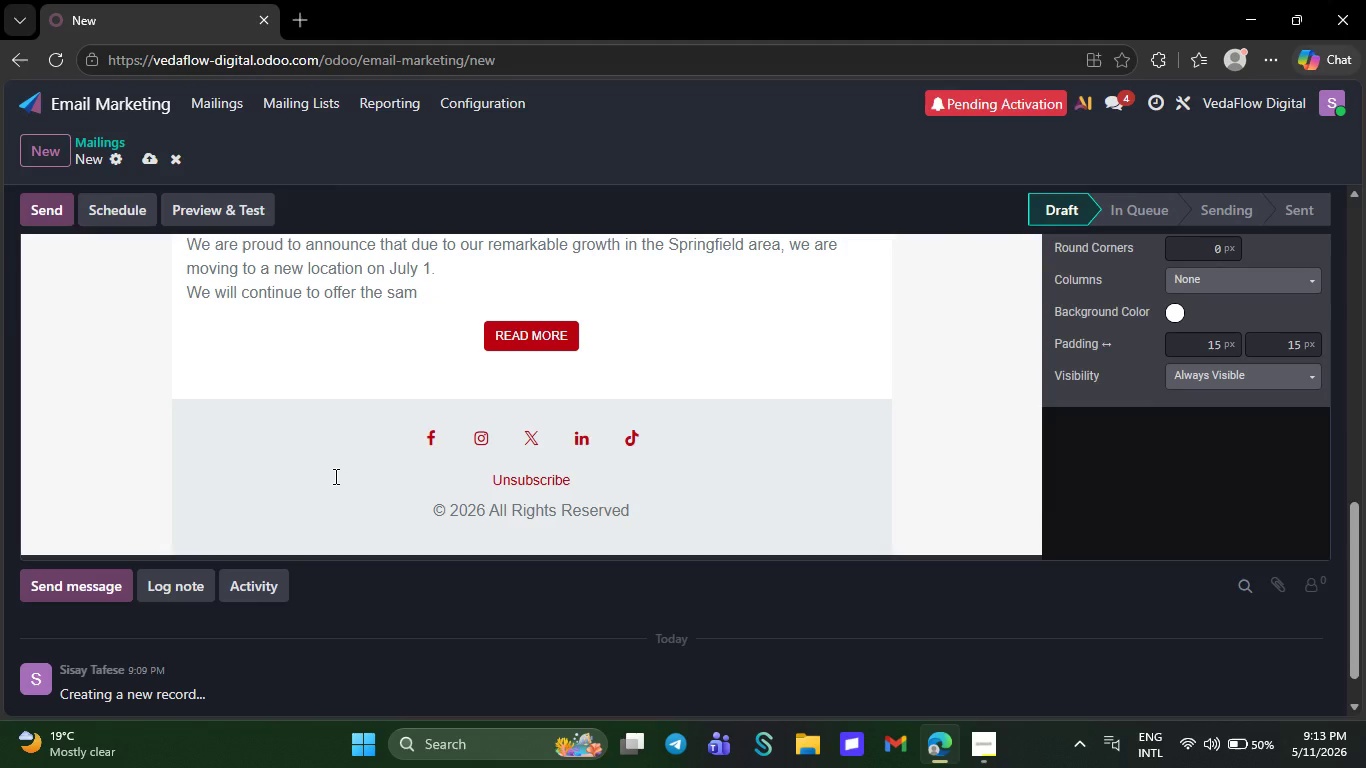 
key(Backspace)
 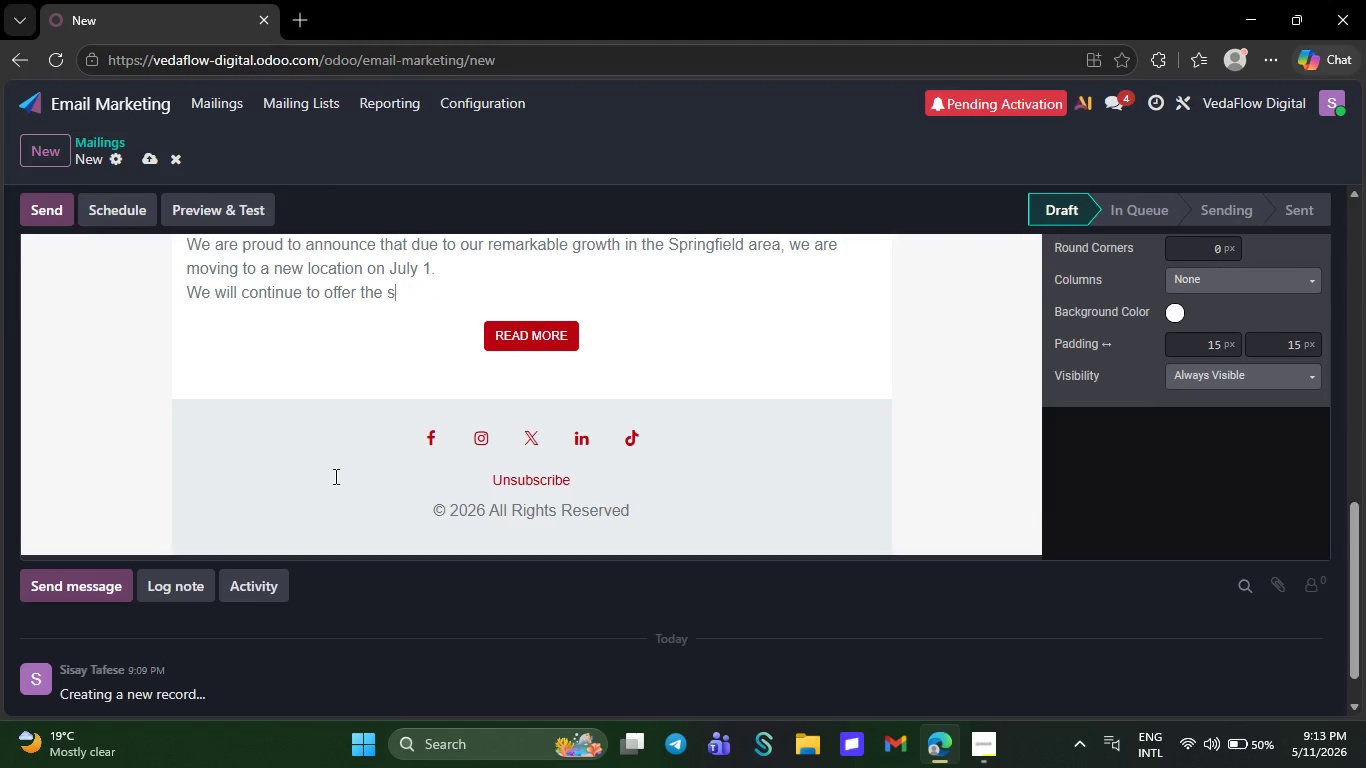 
key(Backspace)
 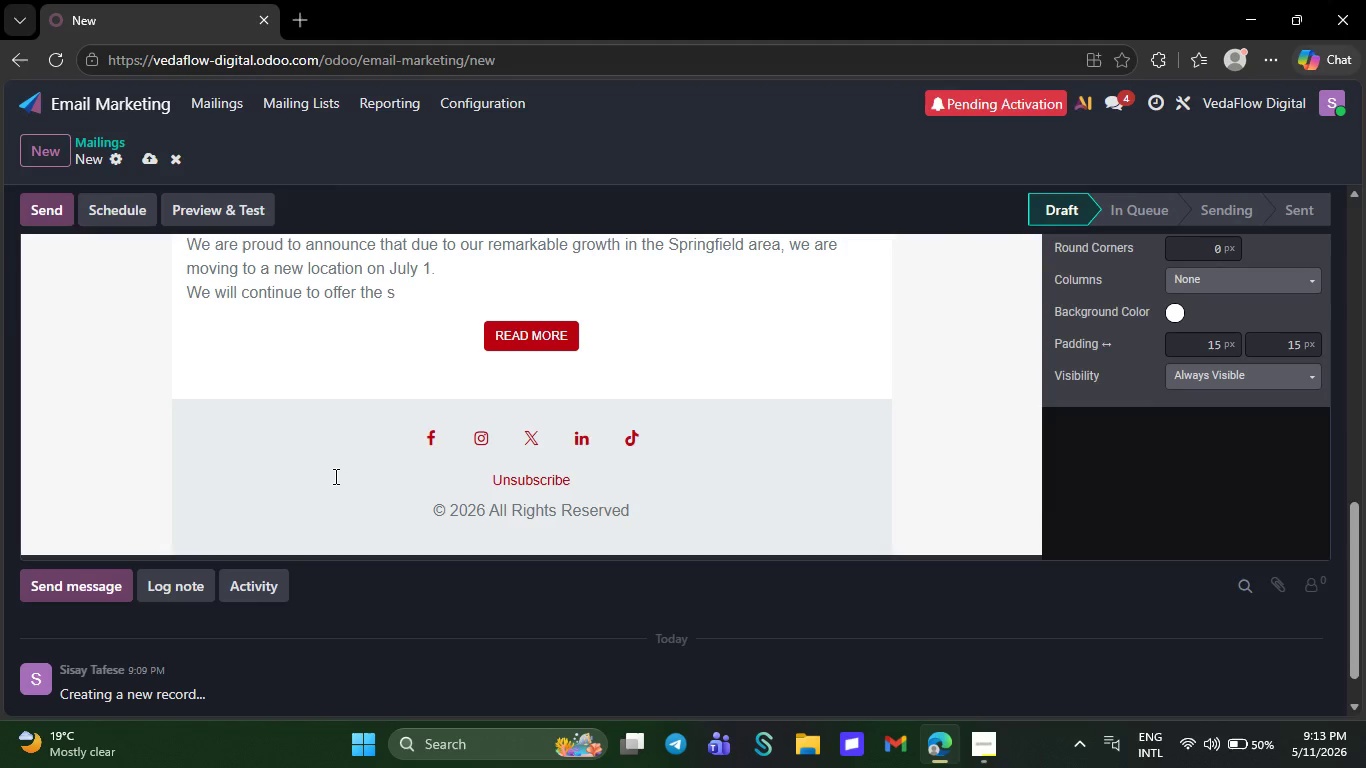 
key(Backspace)
 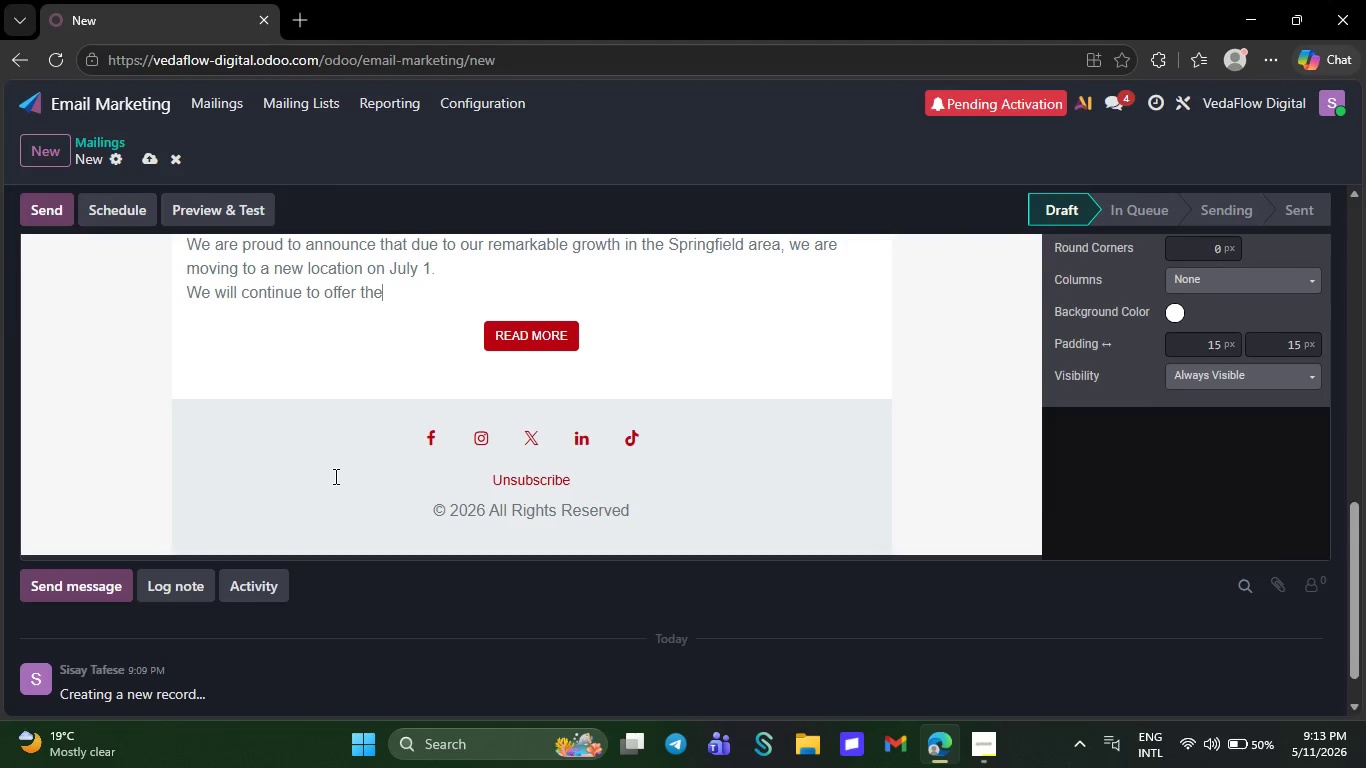 
key(Backspace)
 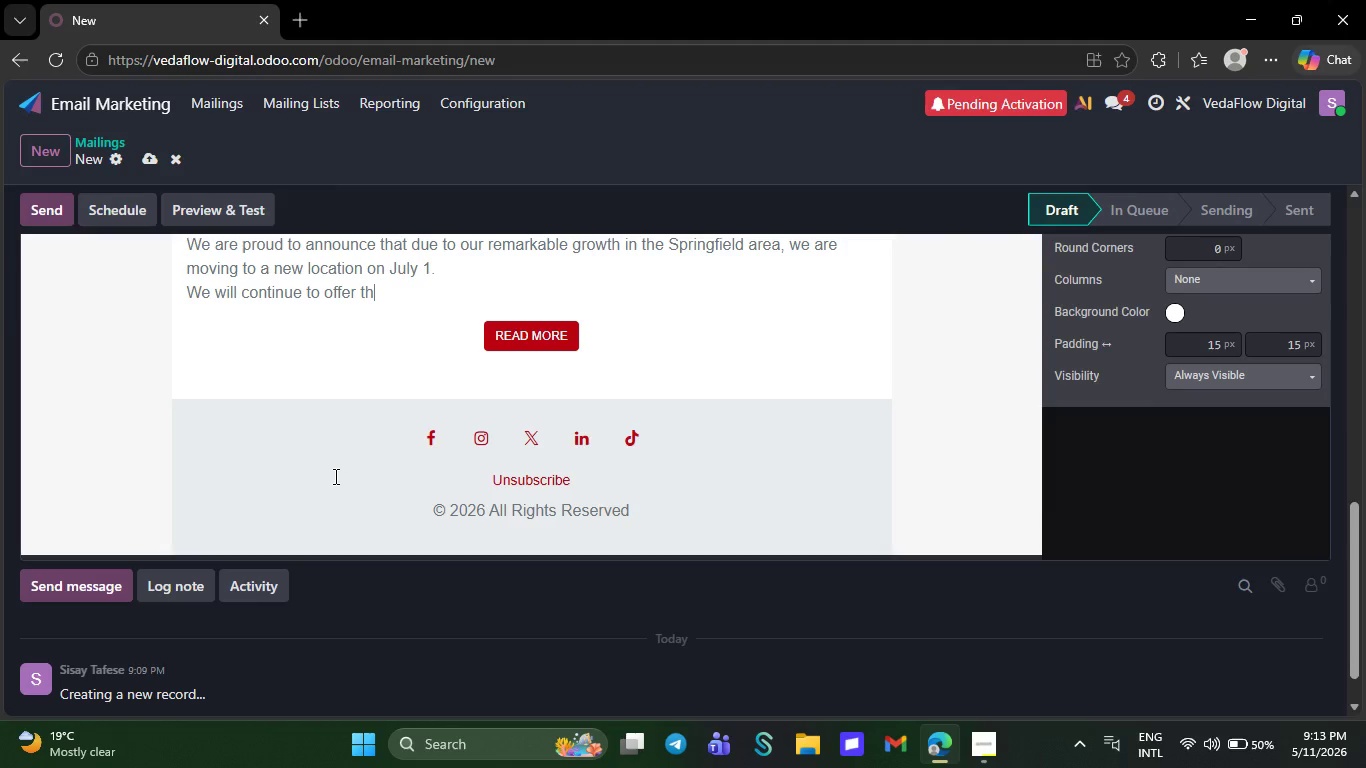 
key(Backspace)
 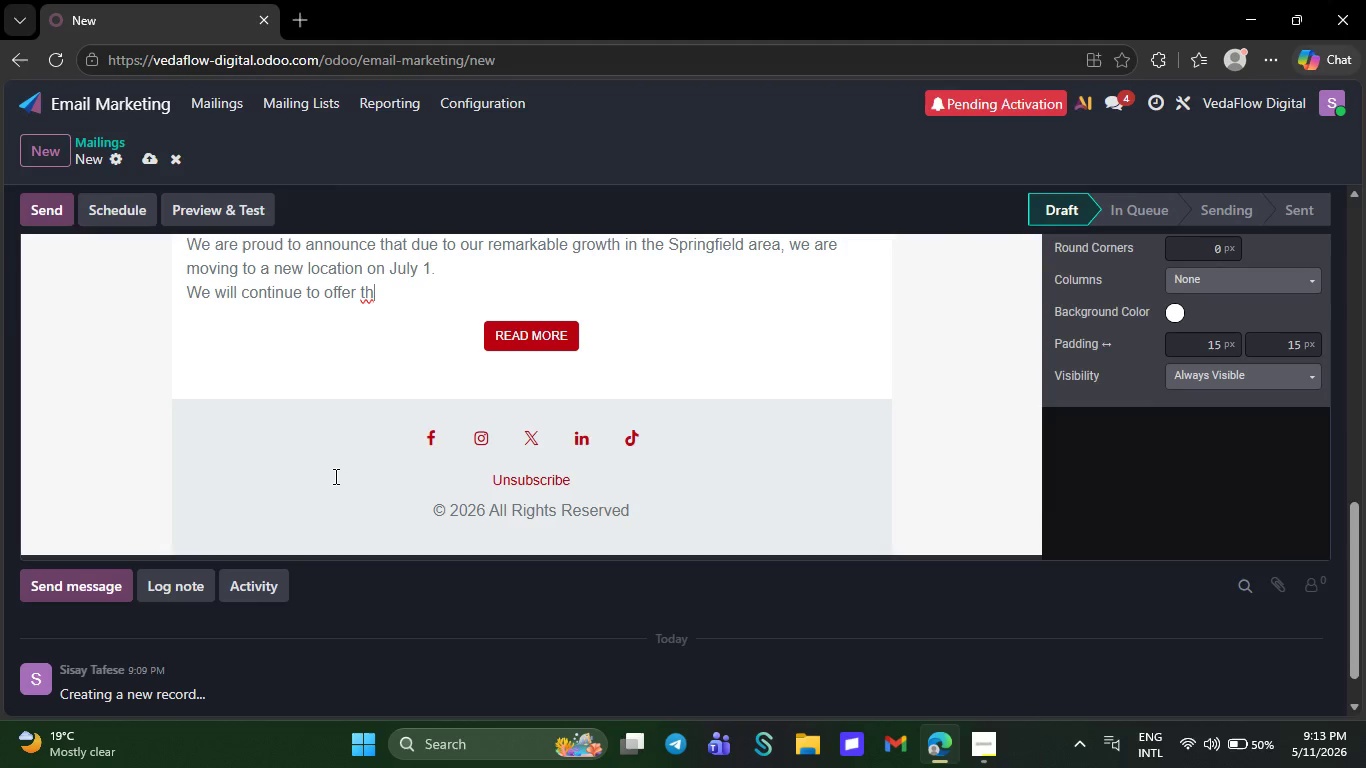 
key(Backspace)
 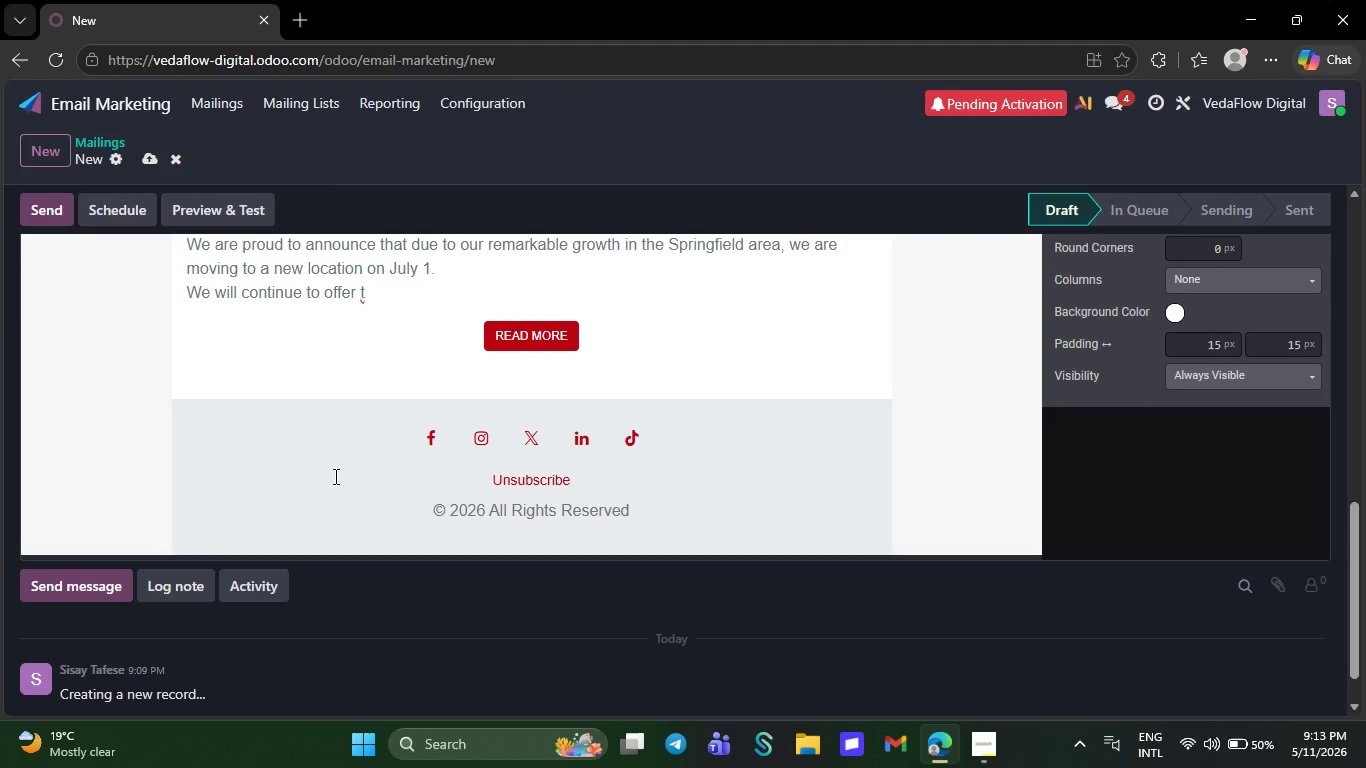 
key(Backspace)
 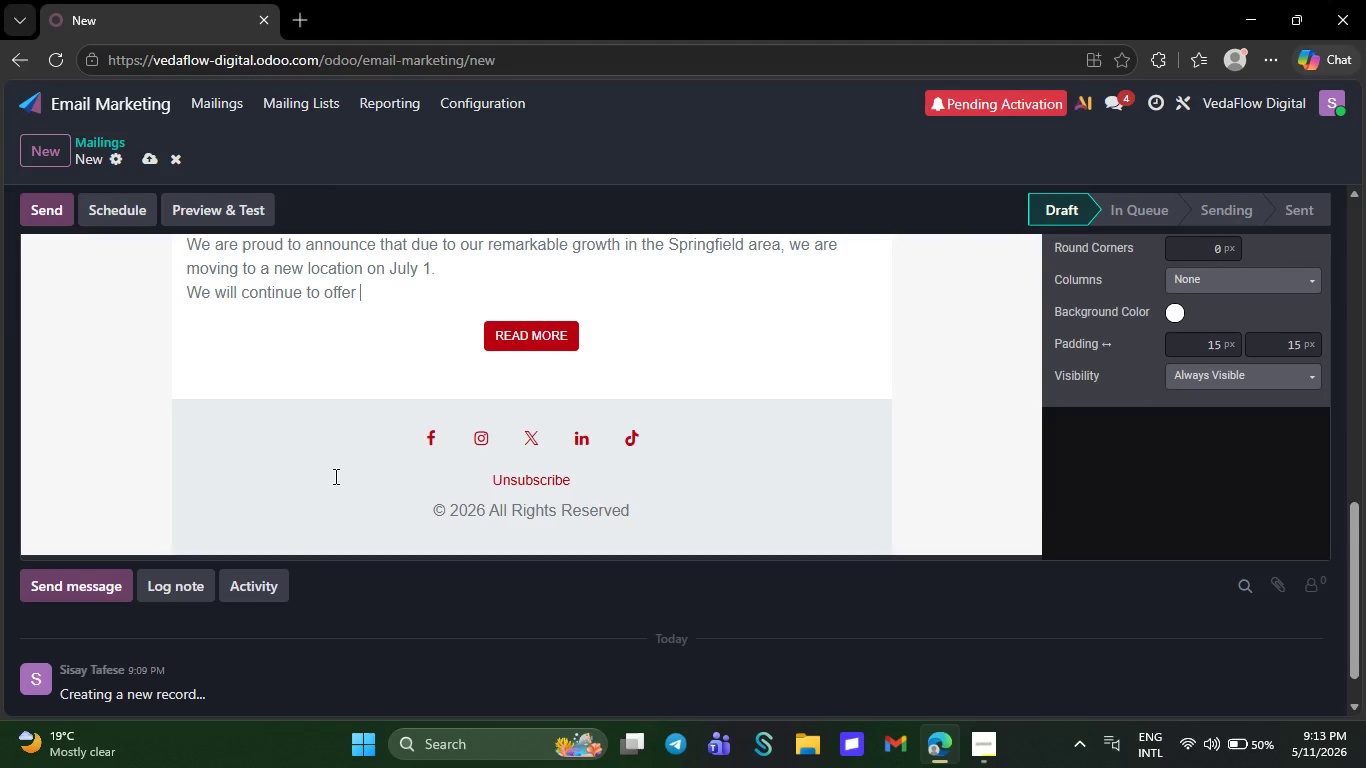 
key(Backspace)
 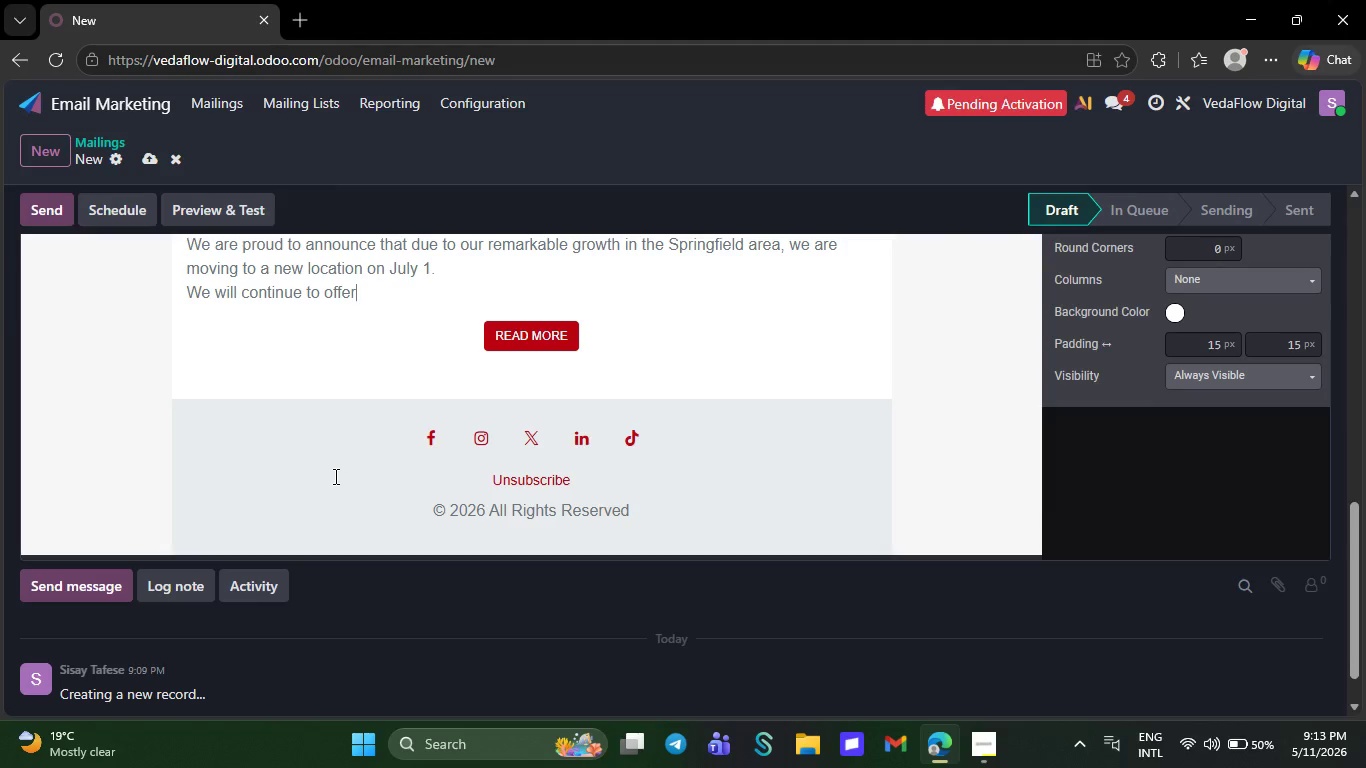 
key(Backspace)
 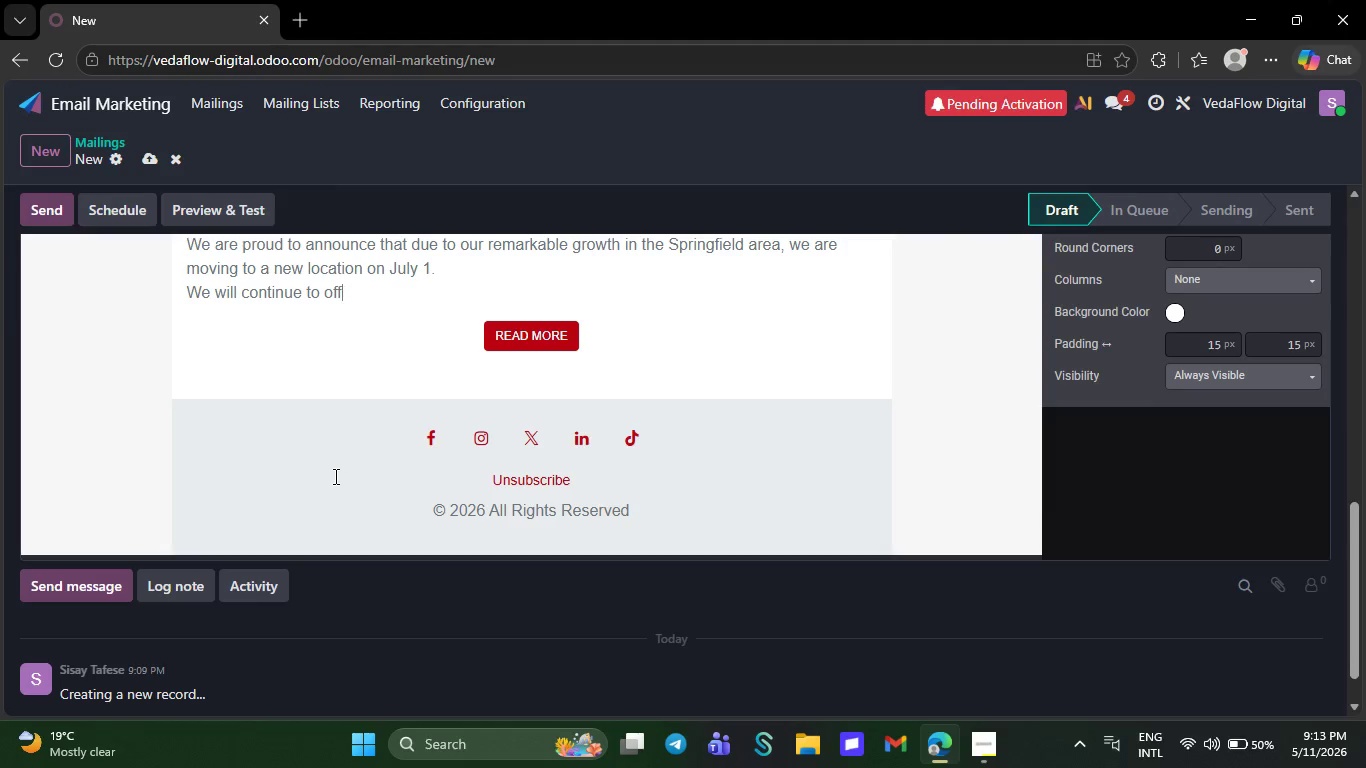 
key(Backspace)
 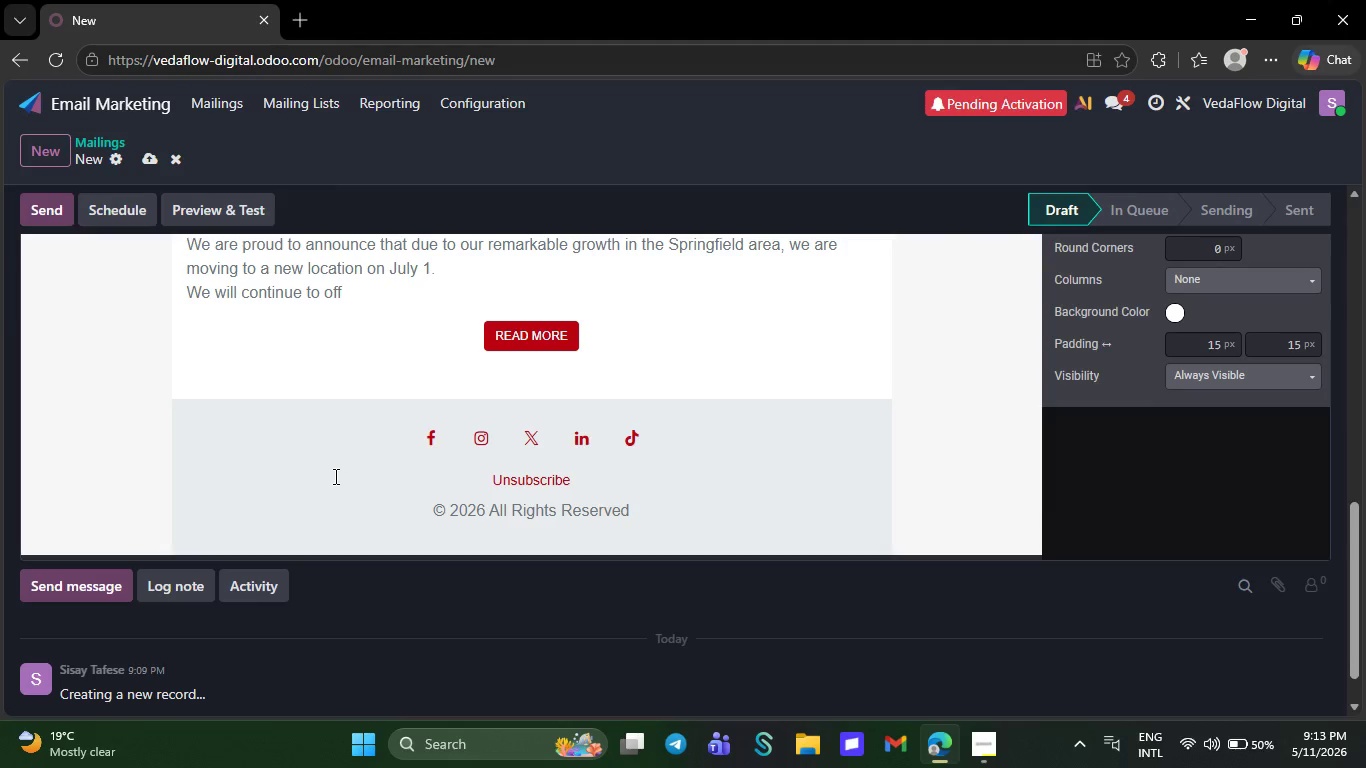 
key(Backspace)
 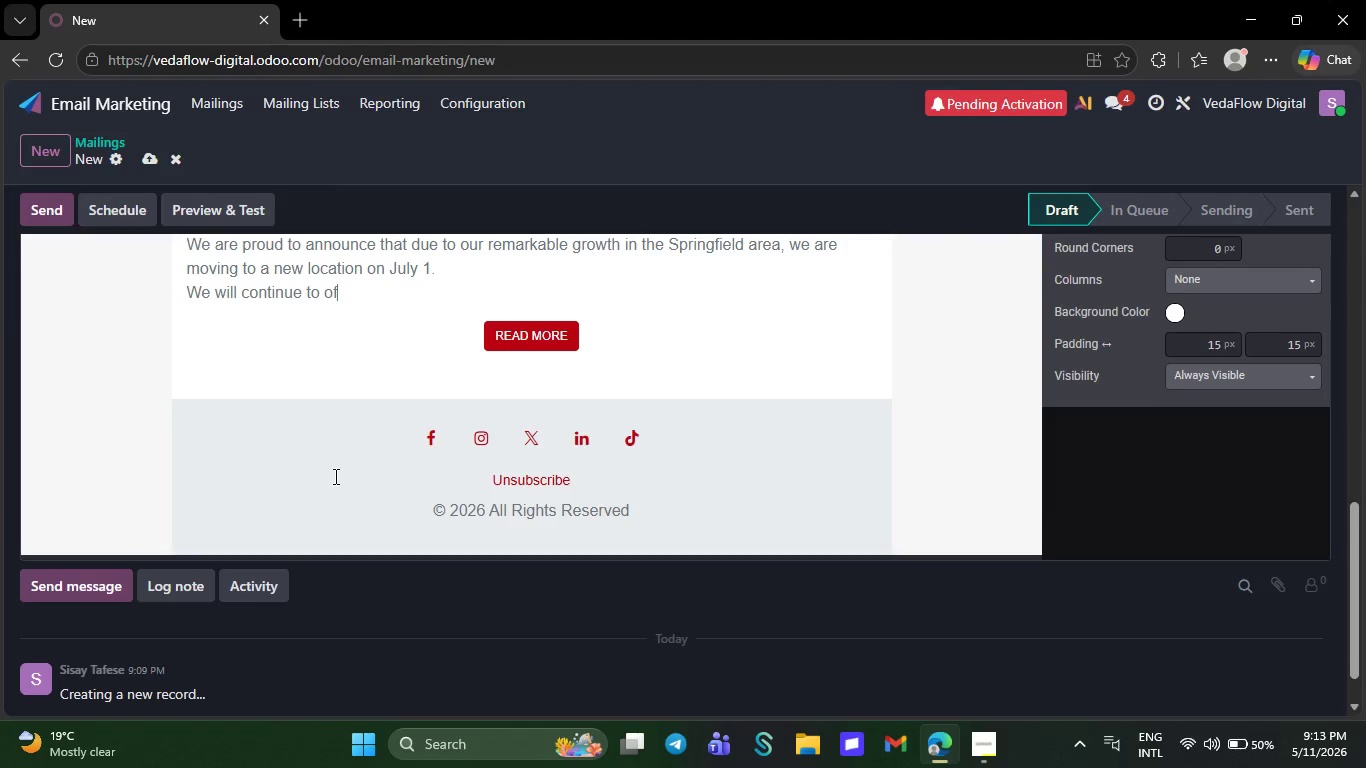 
key(Backspace)
 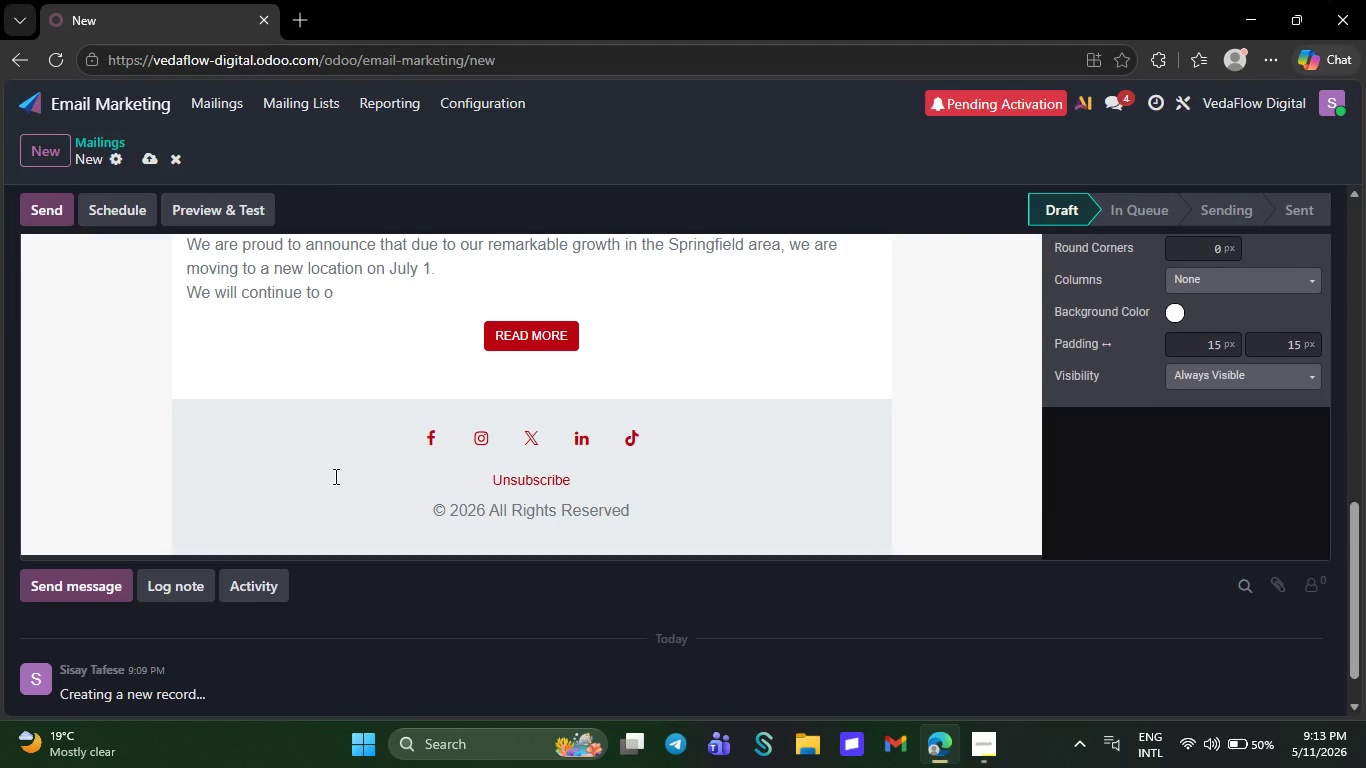 
key(Backspace)
 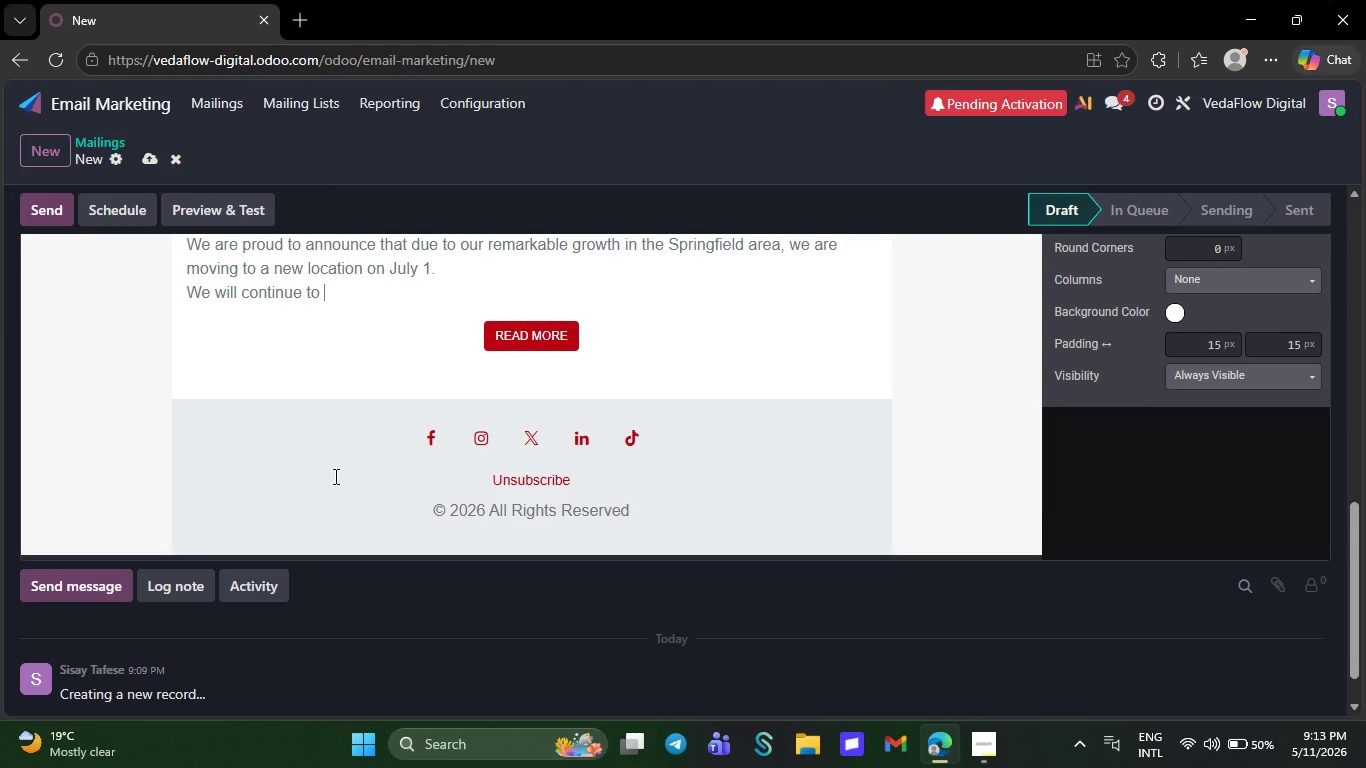 
key(Backspace)
 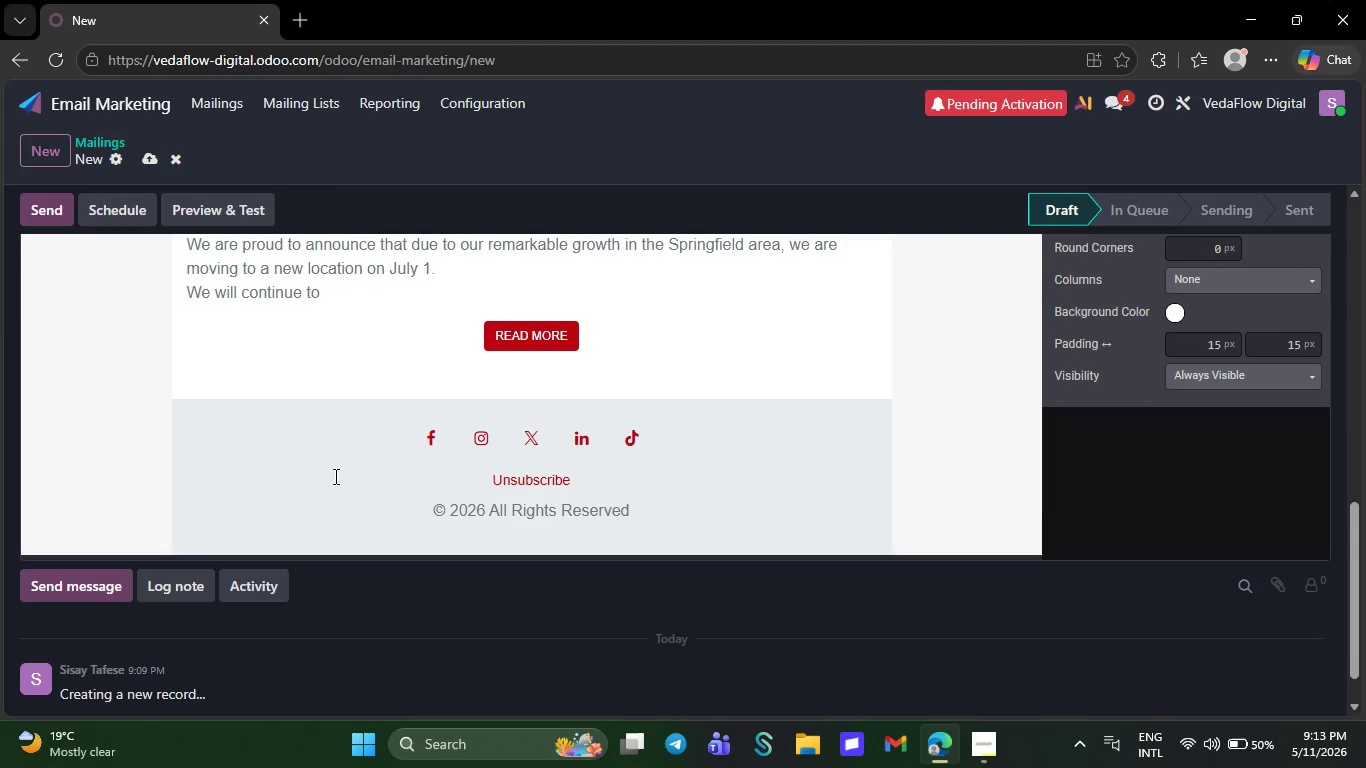 
key(Backspace)
 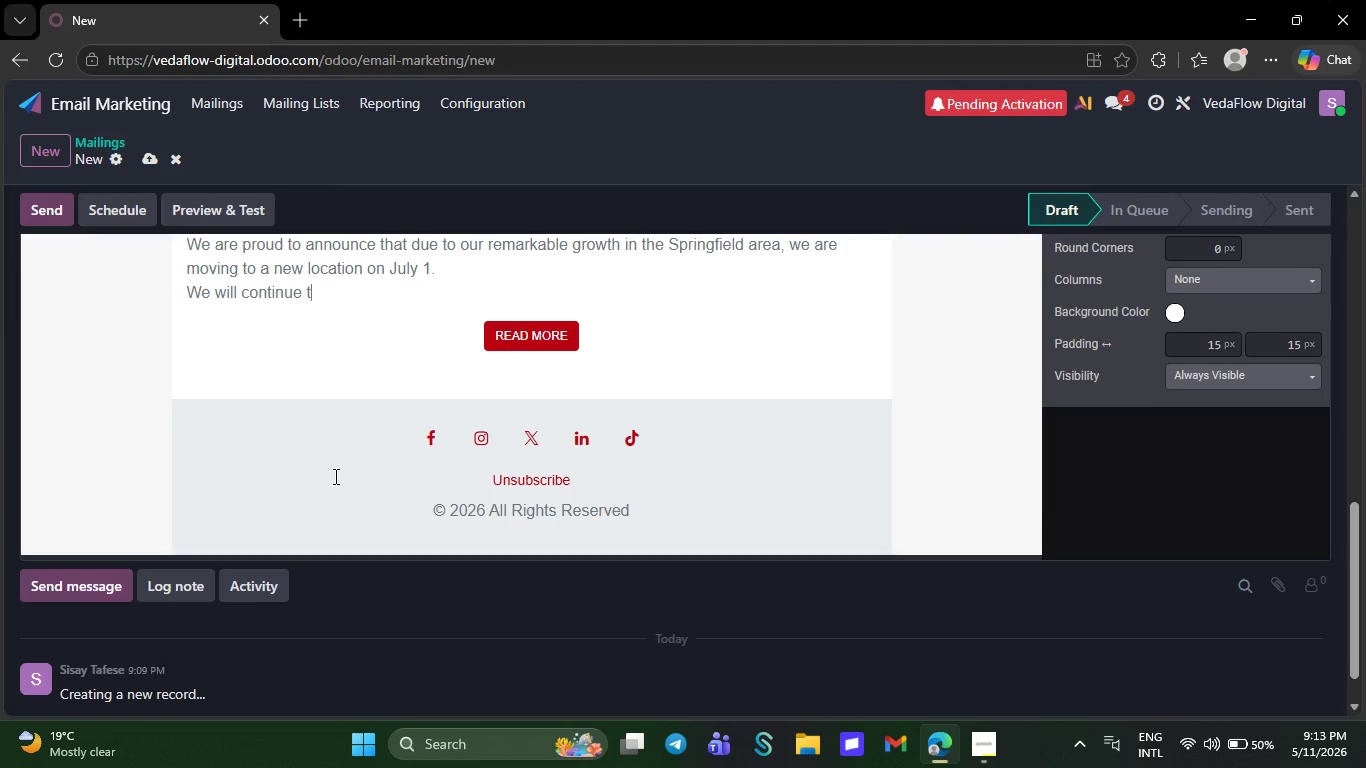 
key(Backspace)
 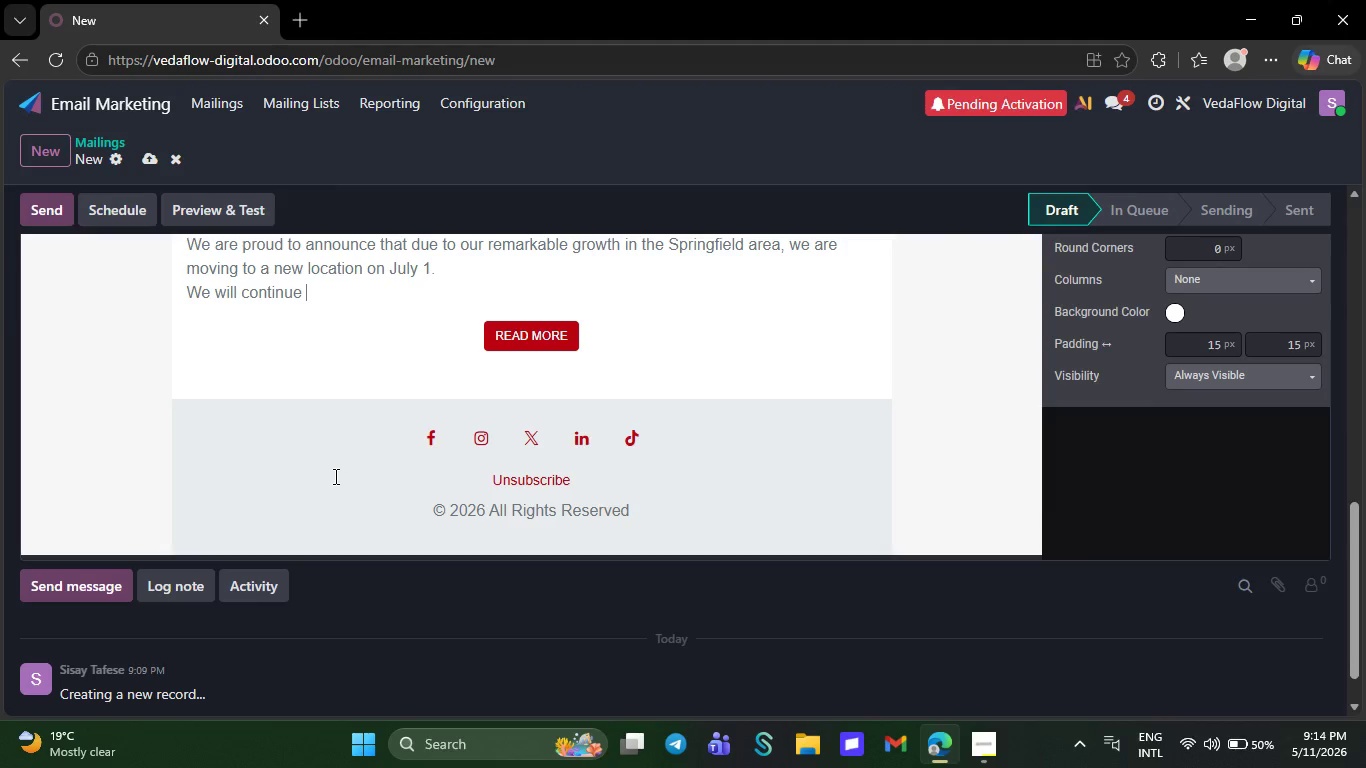 
wait(5.78)
 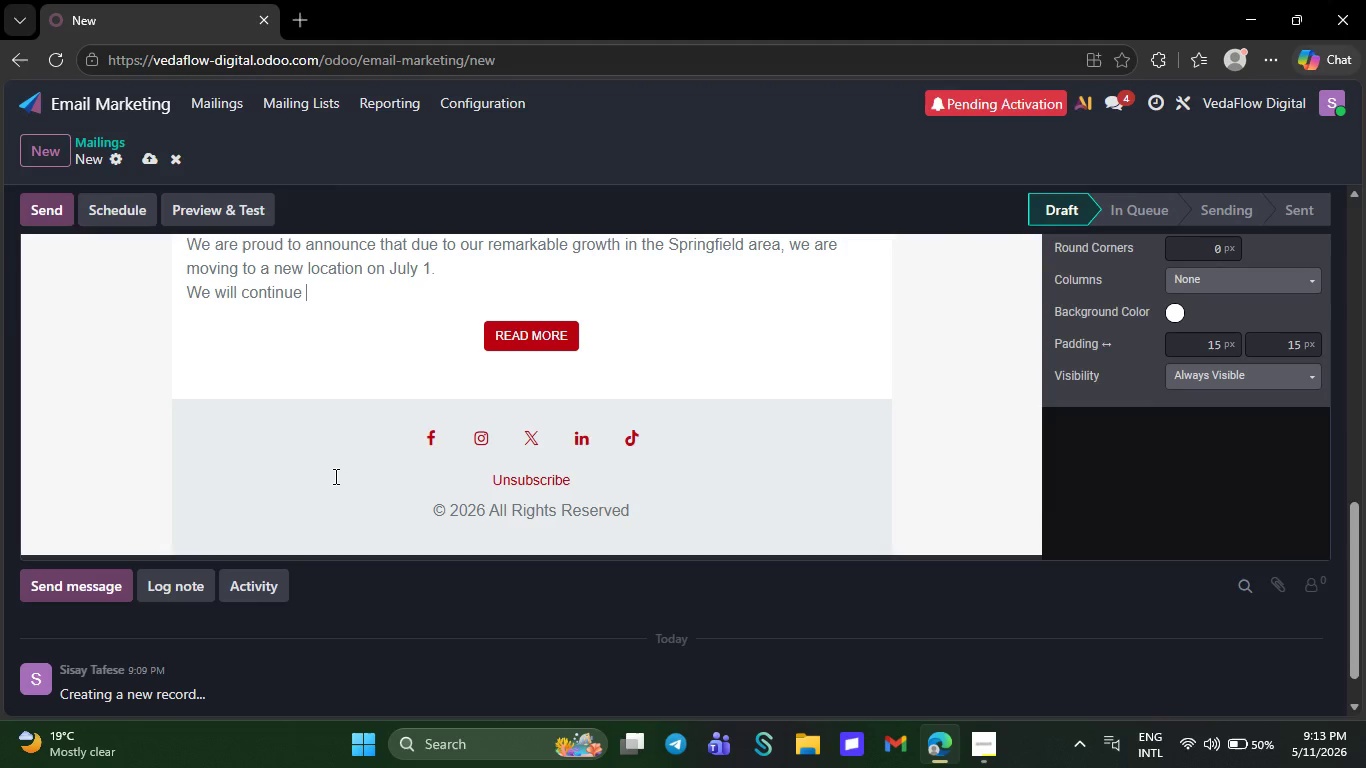 
key(Backspace)
 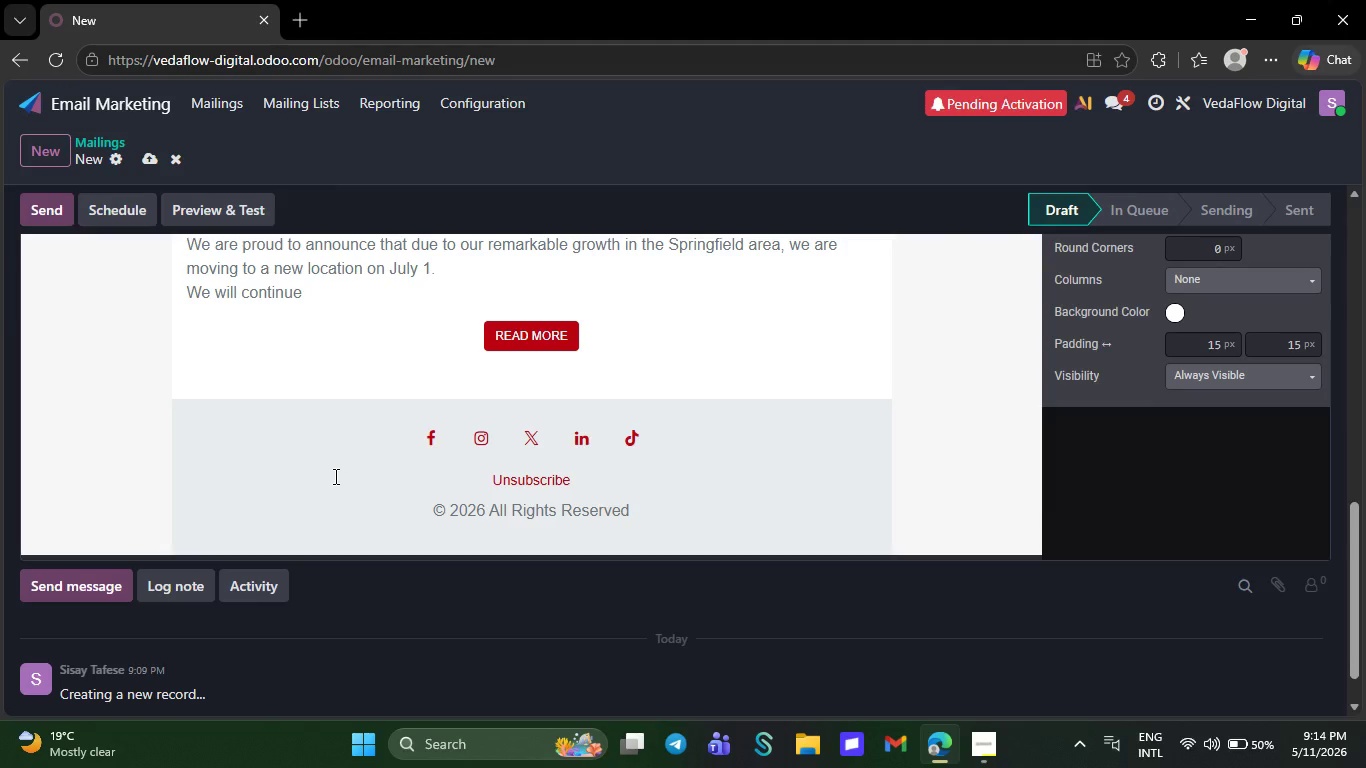 
key(Backspace)
 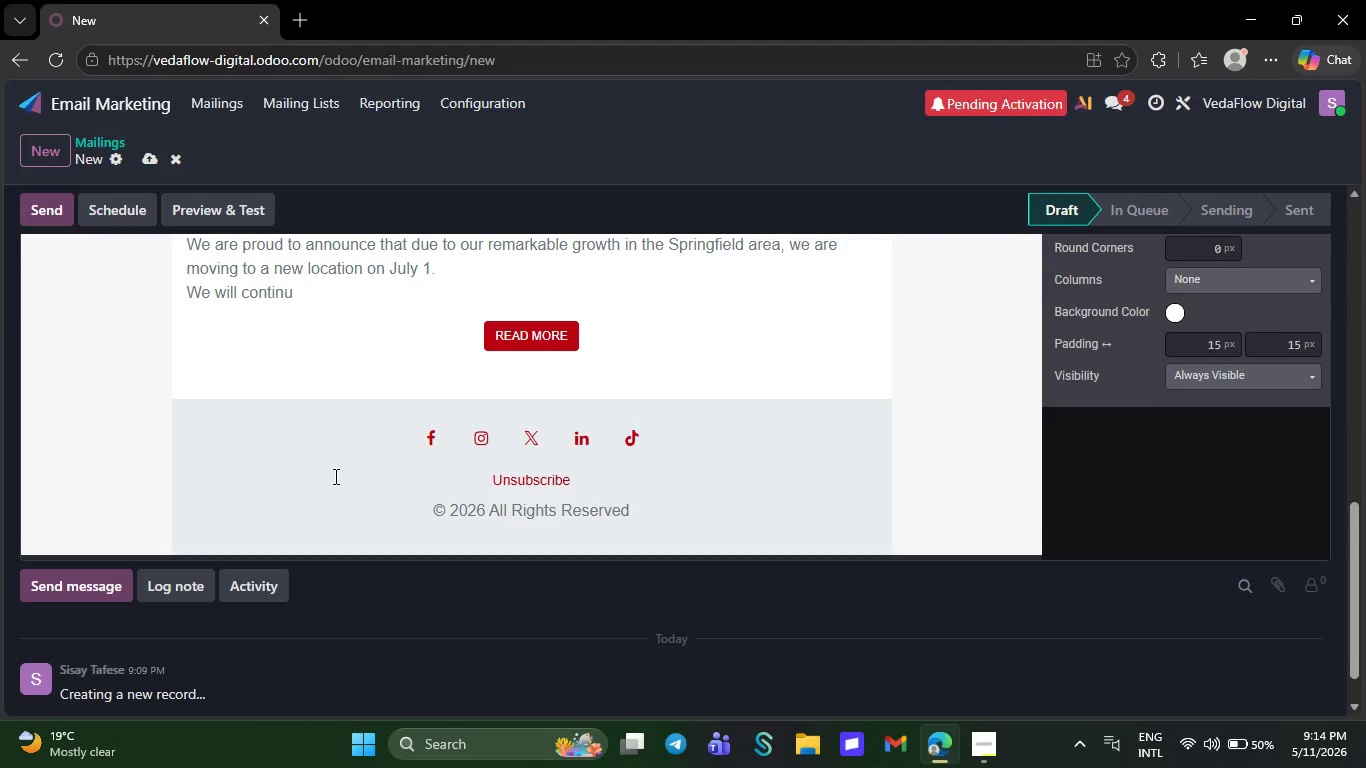 
key(Backspace)
 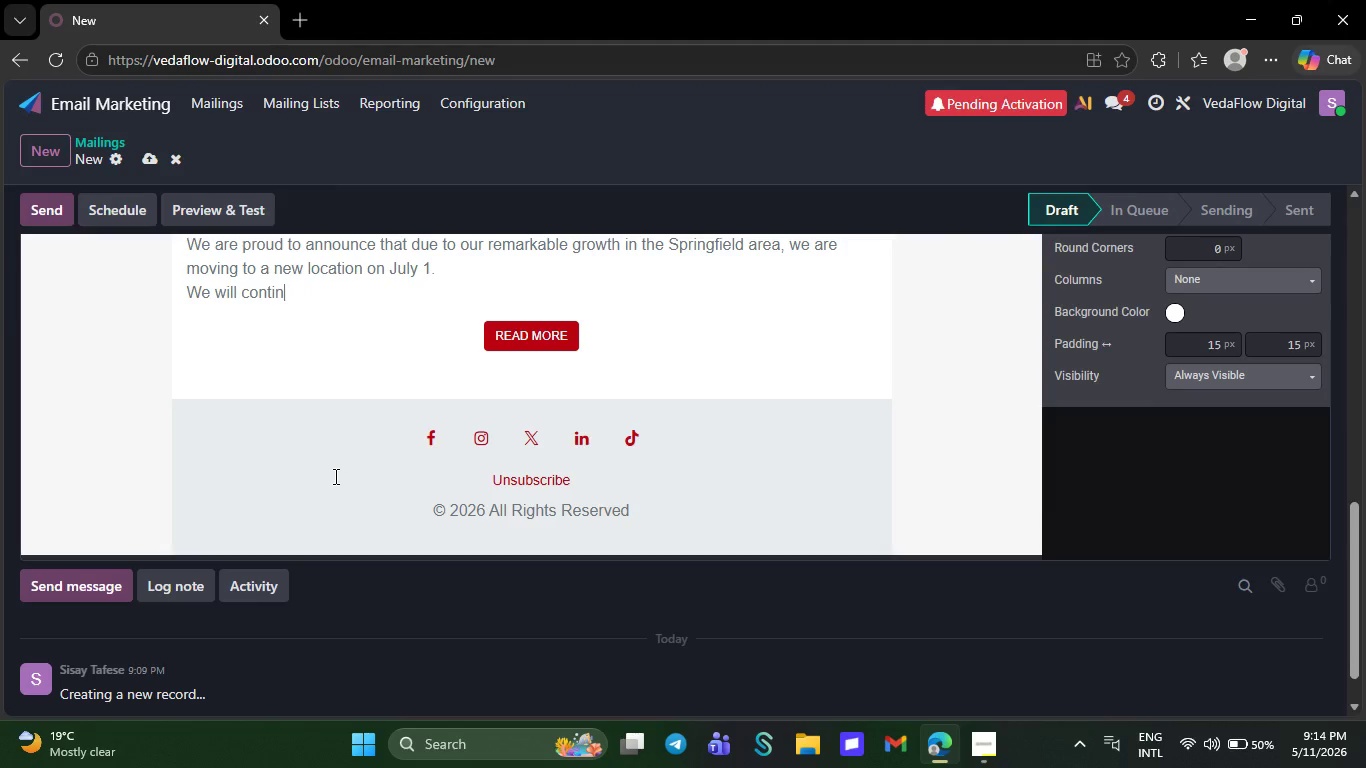 
key(Backspace)
 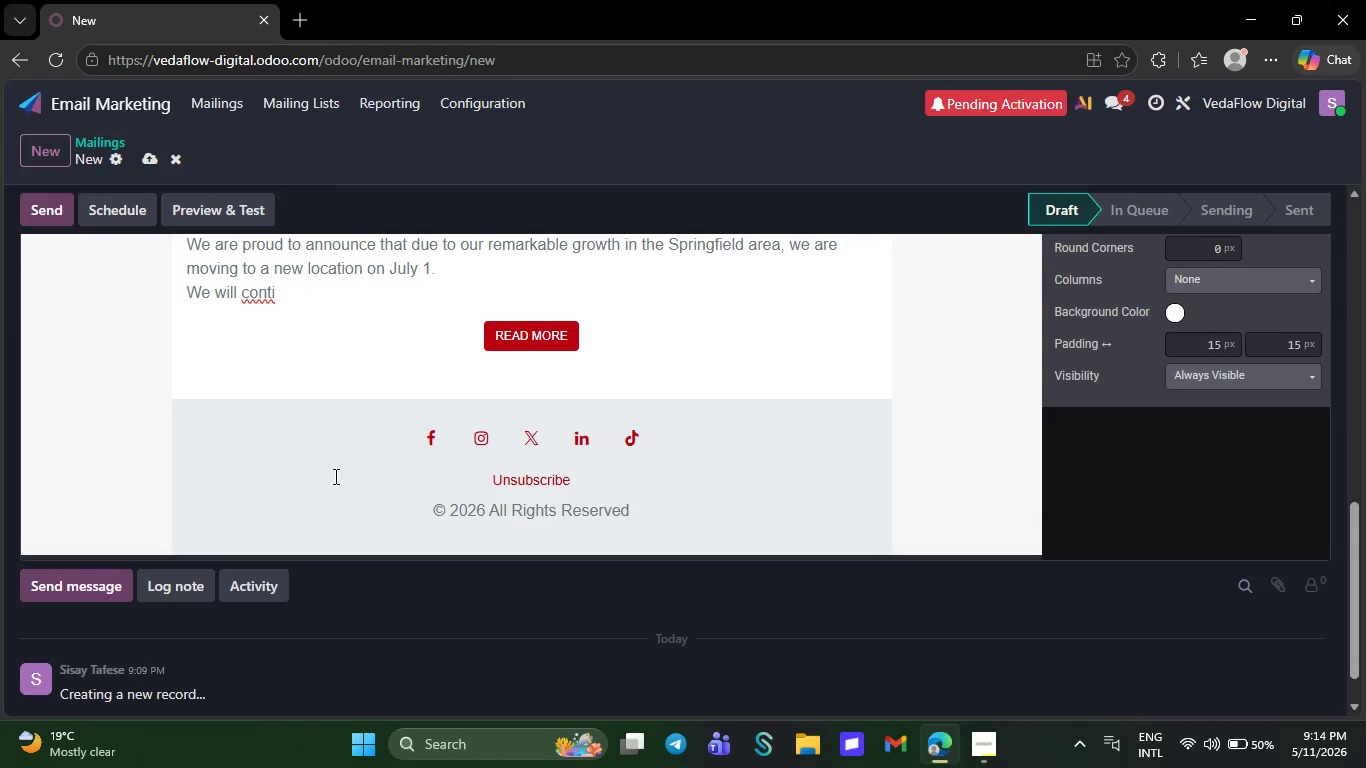 
key(Backspace)
 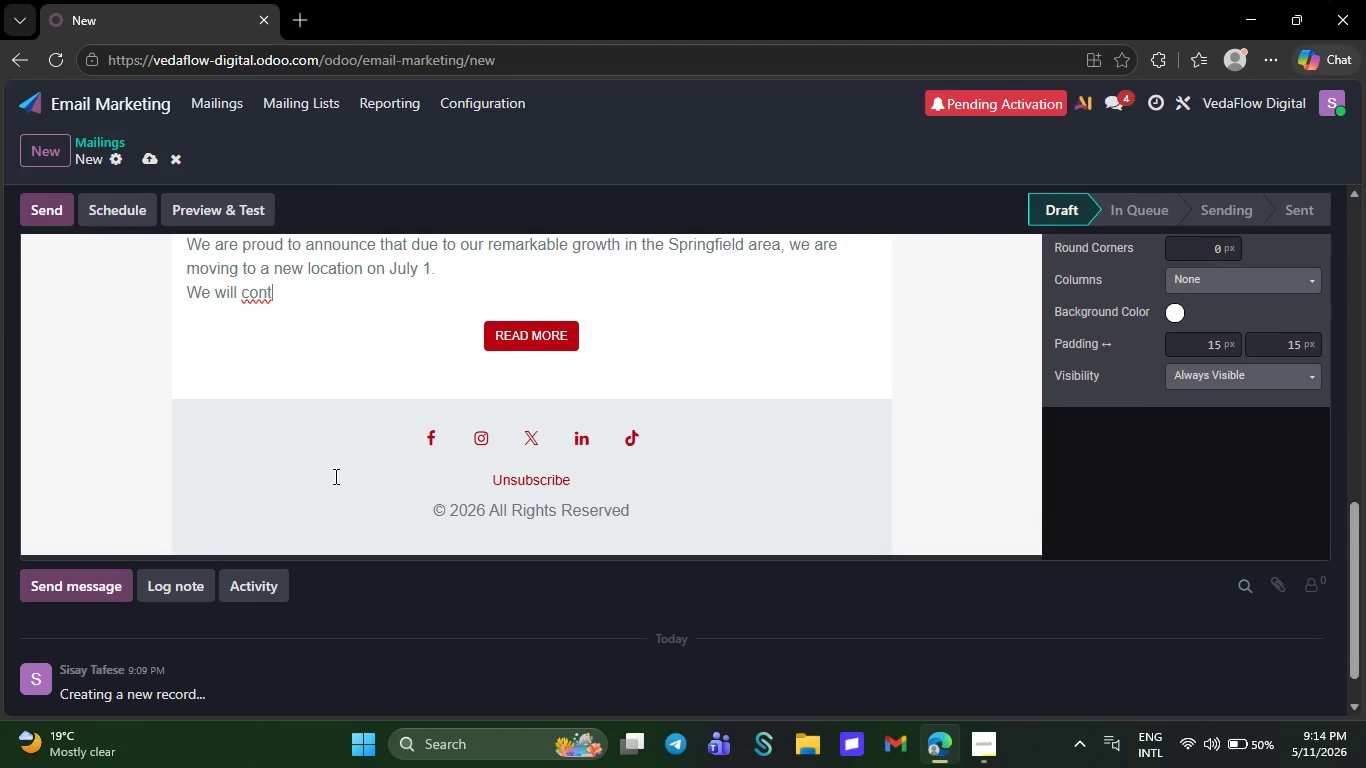 
key(Backspace)
 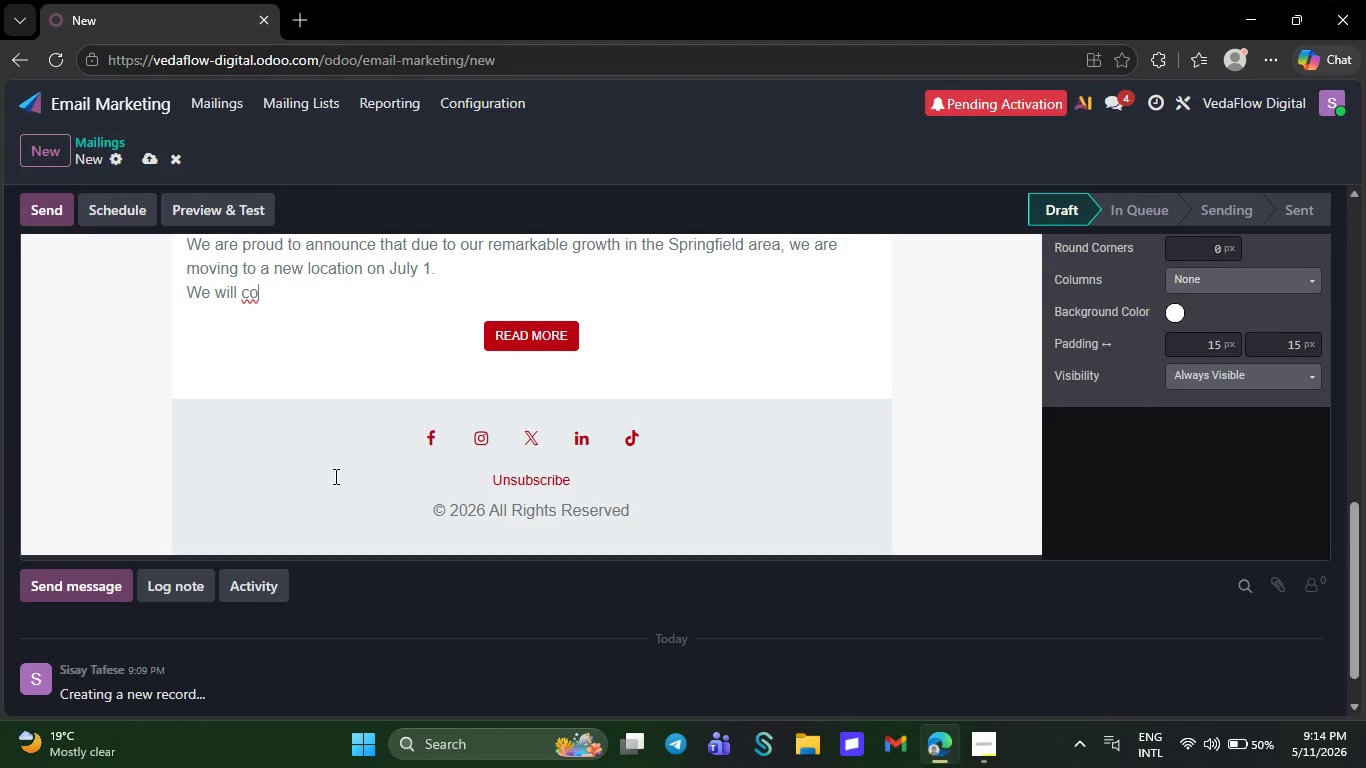 
key(Backspace)
 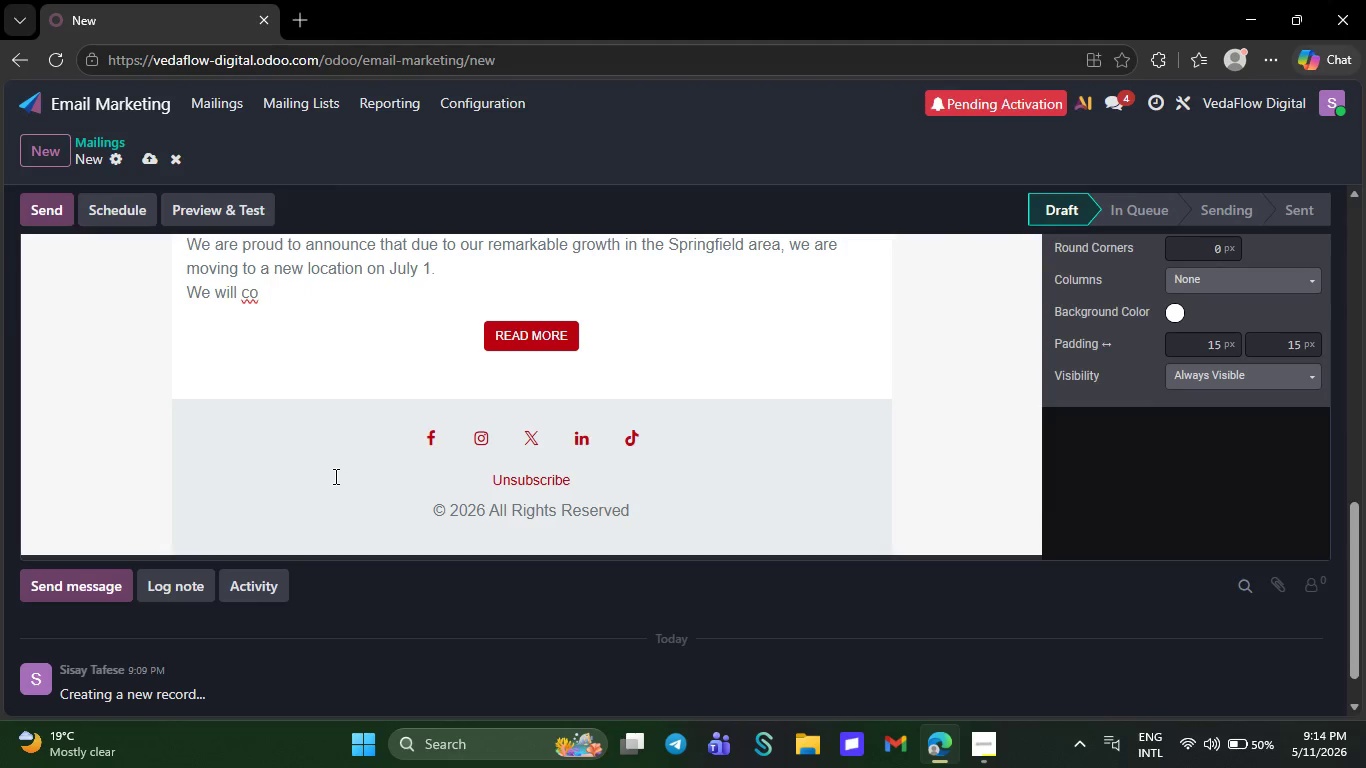 
key(Backspace)
 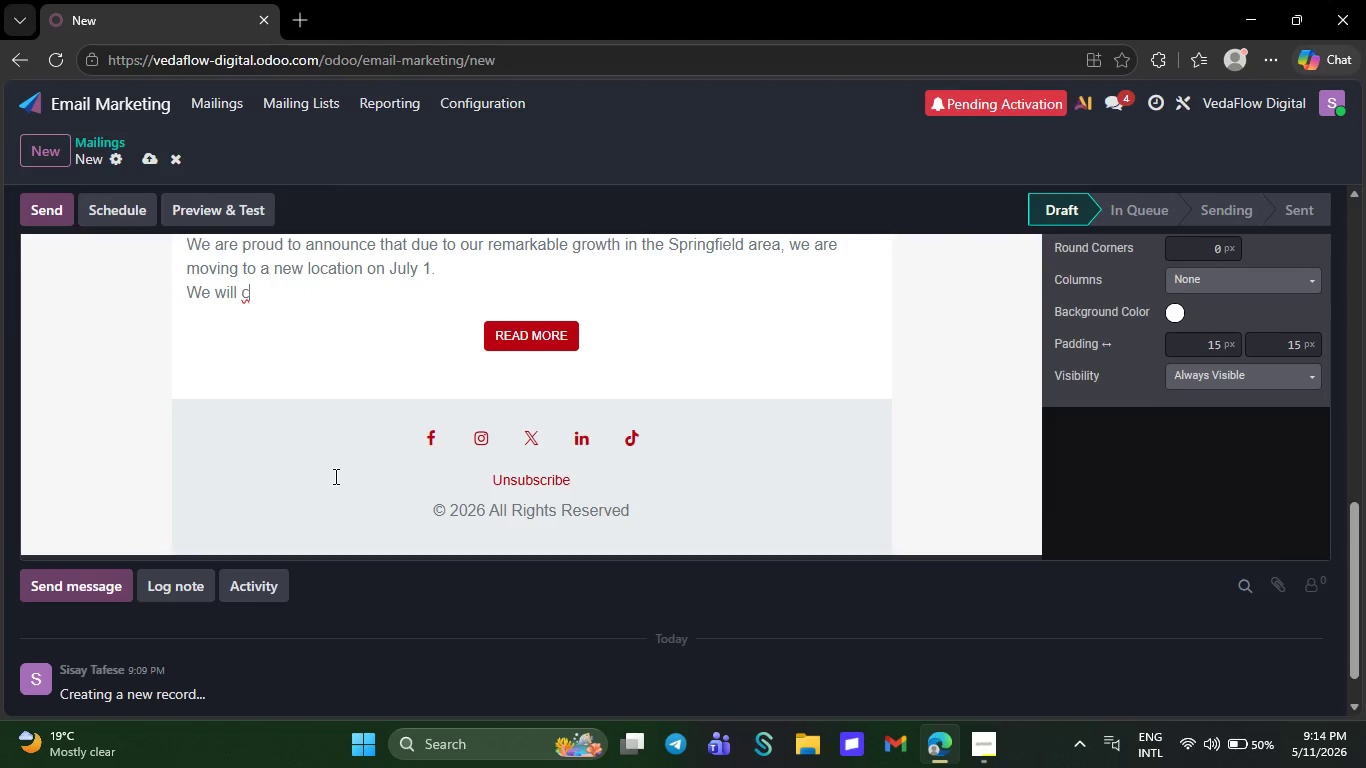 
key(Backspace)
 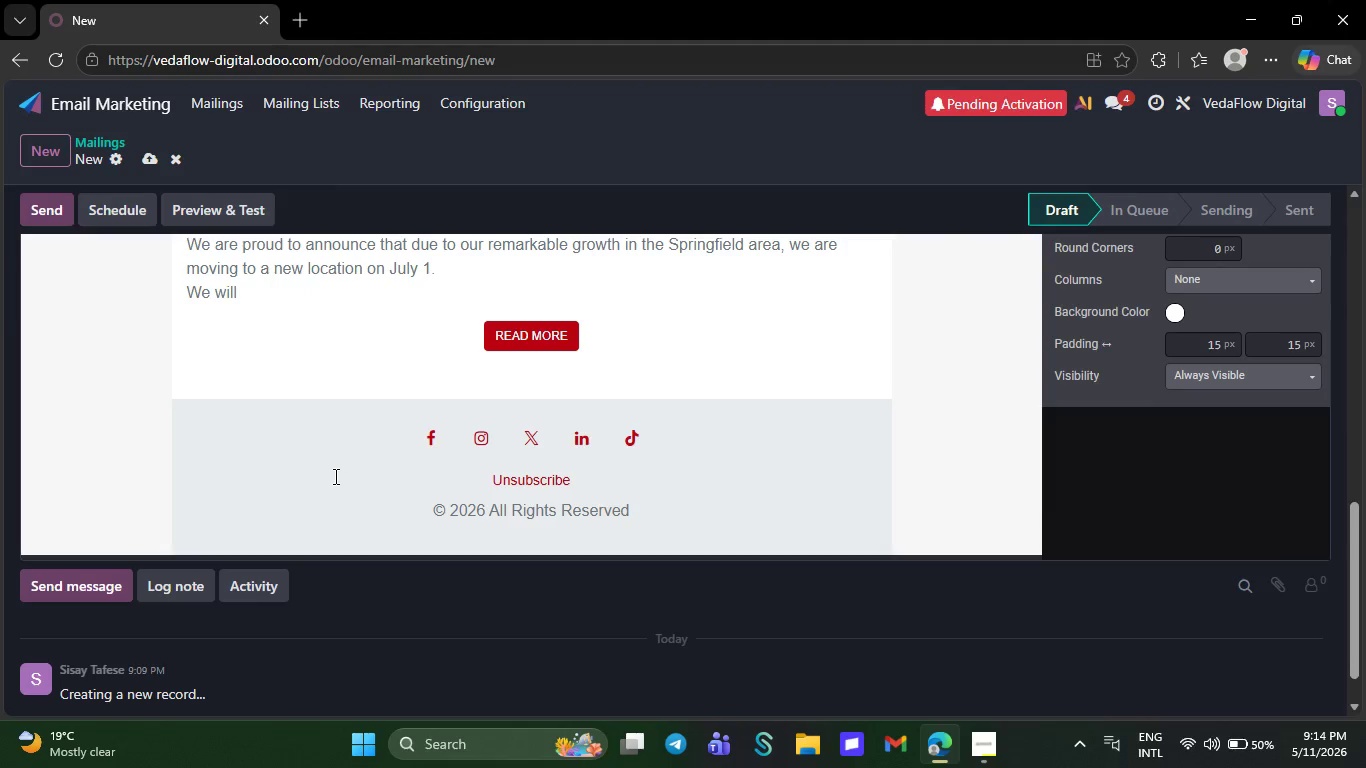 
key(Backspace)
 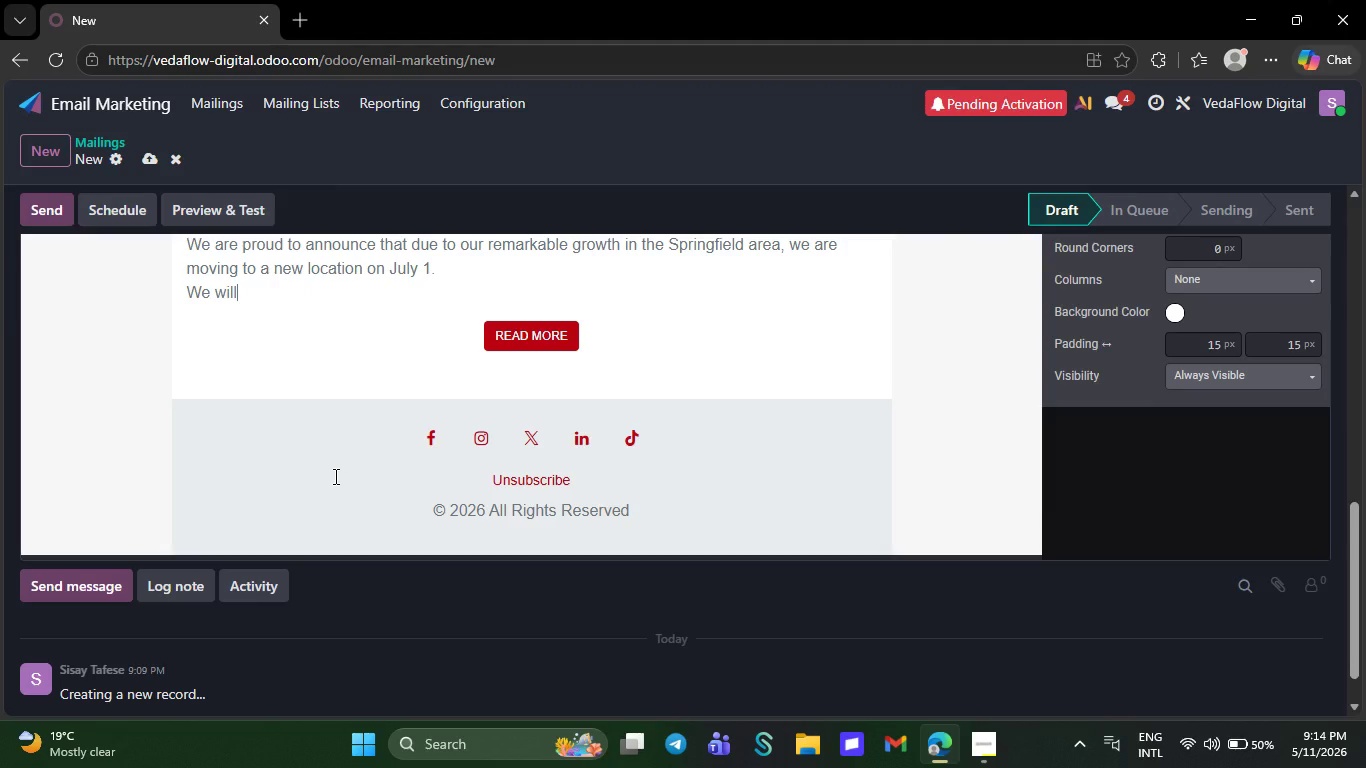 
key(Backspace)
 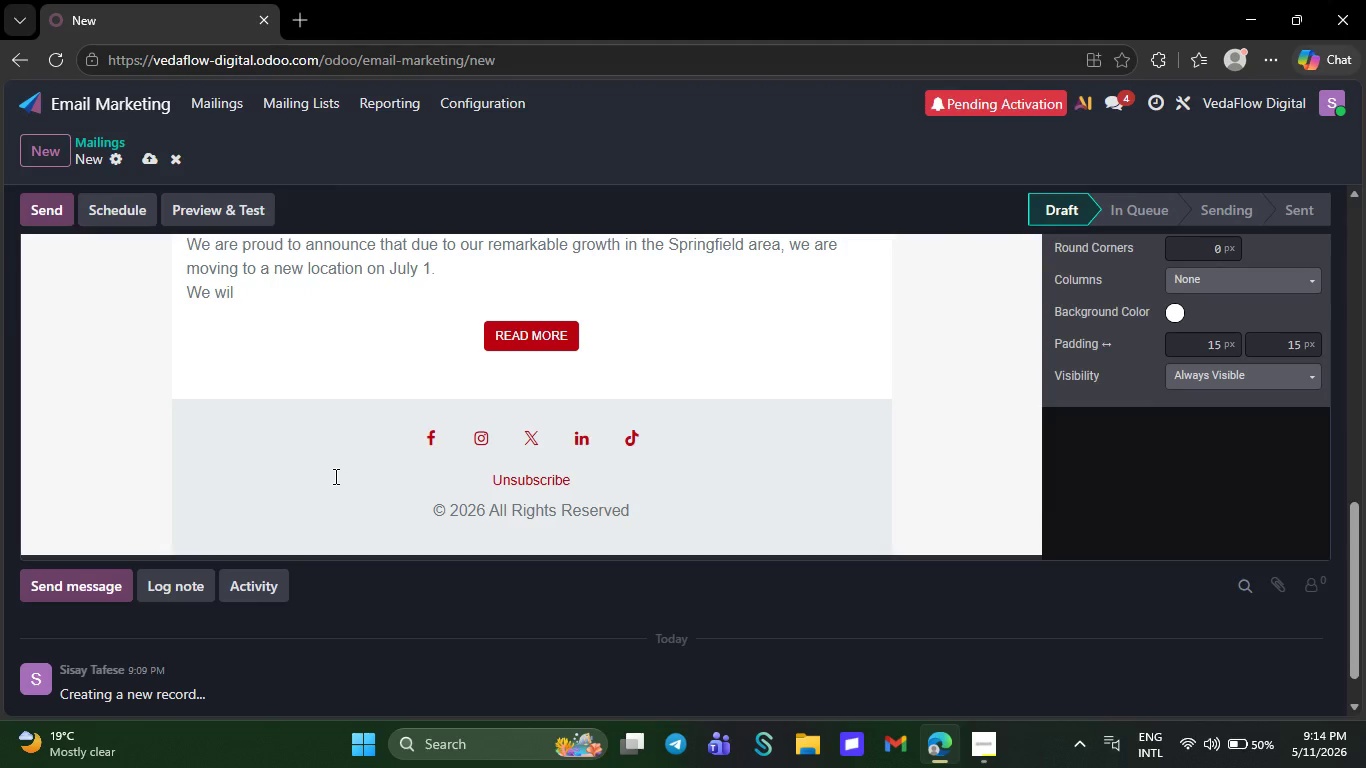 
key(Backspace)
 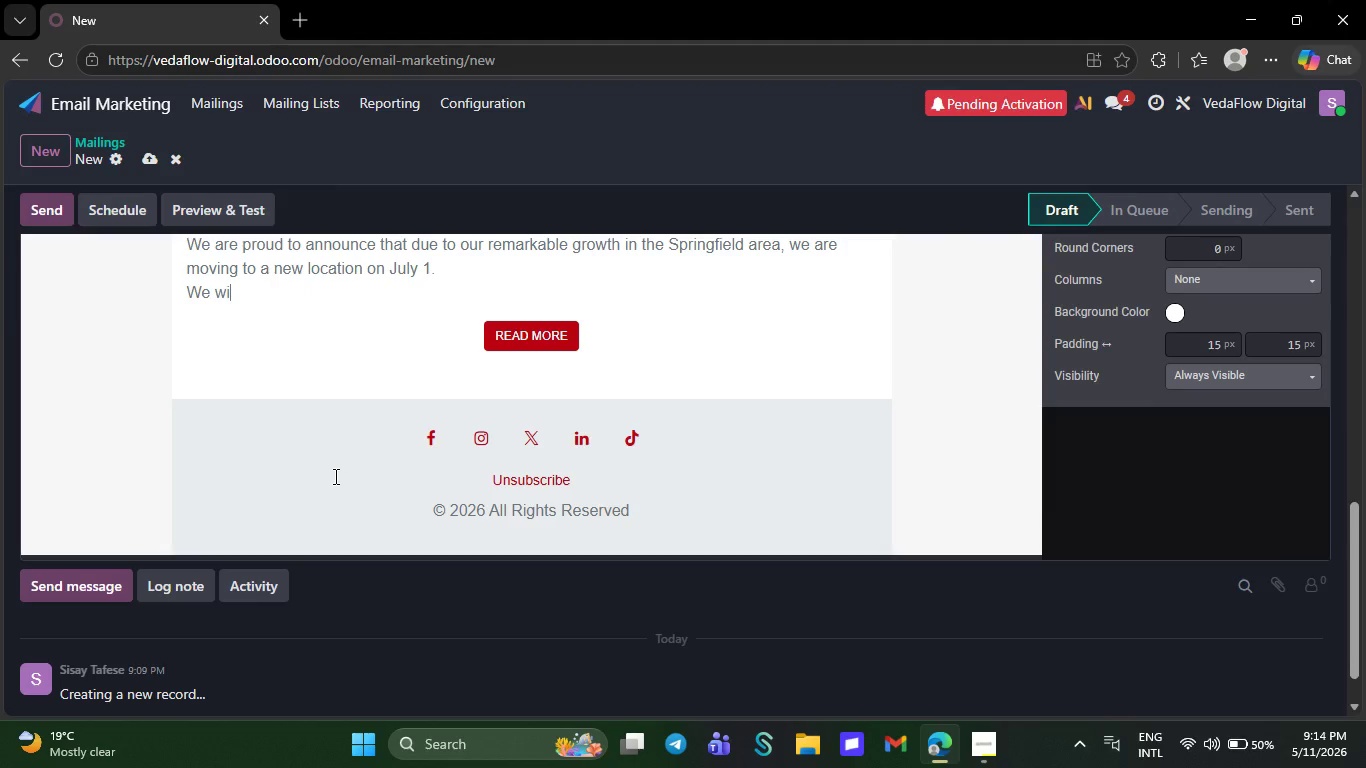 
key(Backspace)
 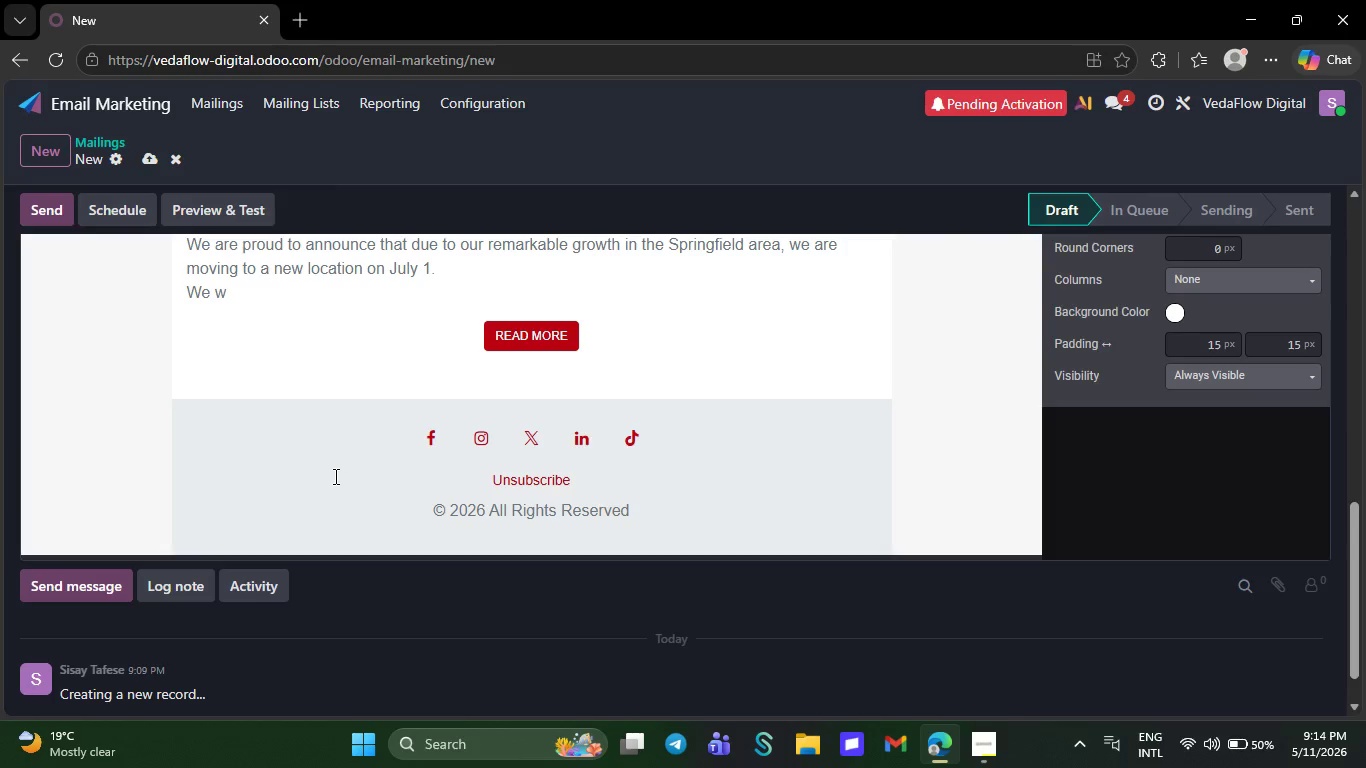 
key(Backspace)
 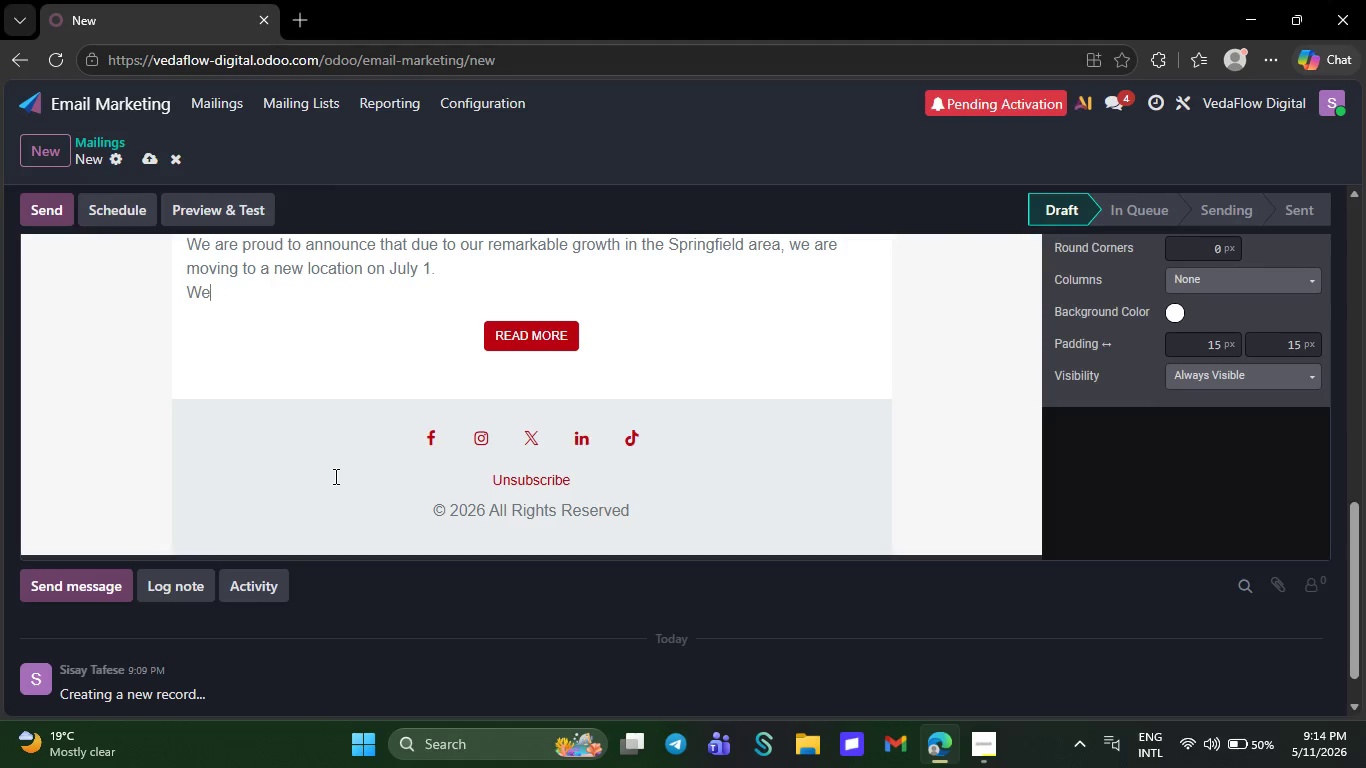 
key(Backspace)
 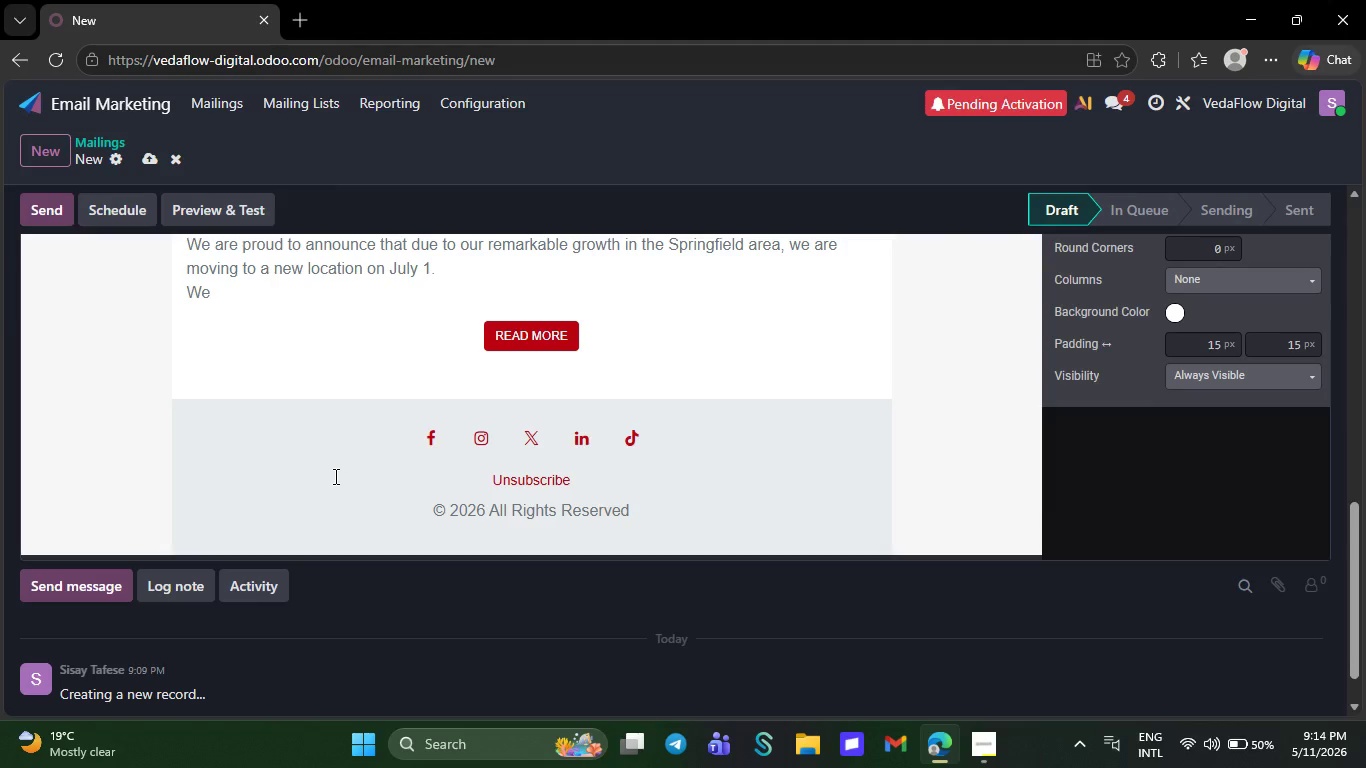 
key(Backspace)
 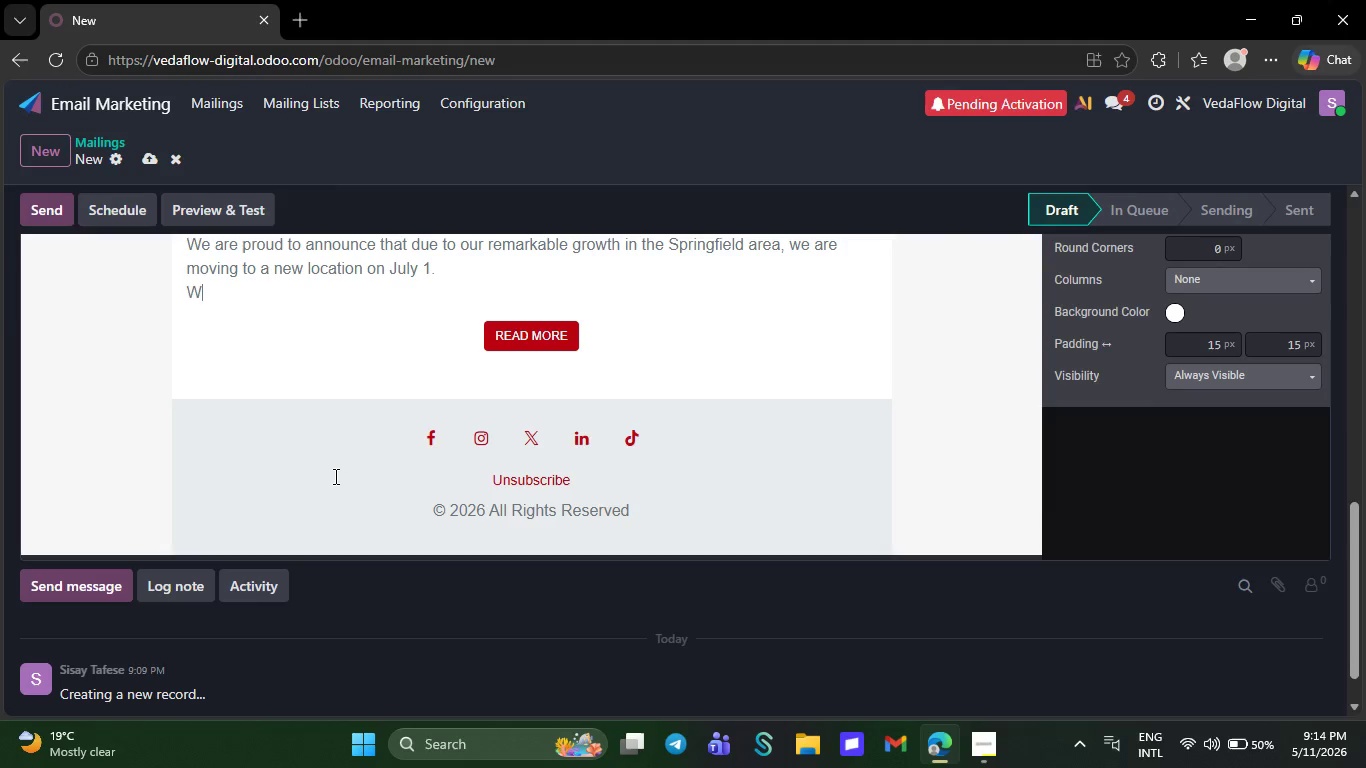 
key(Backspace)
 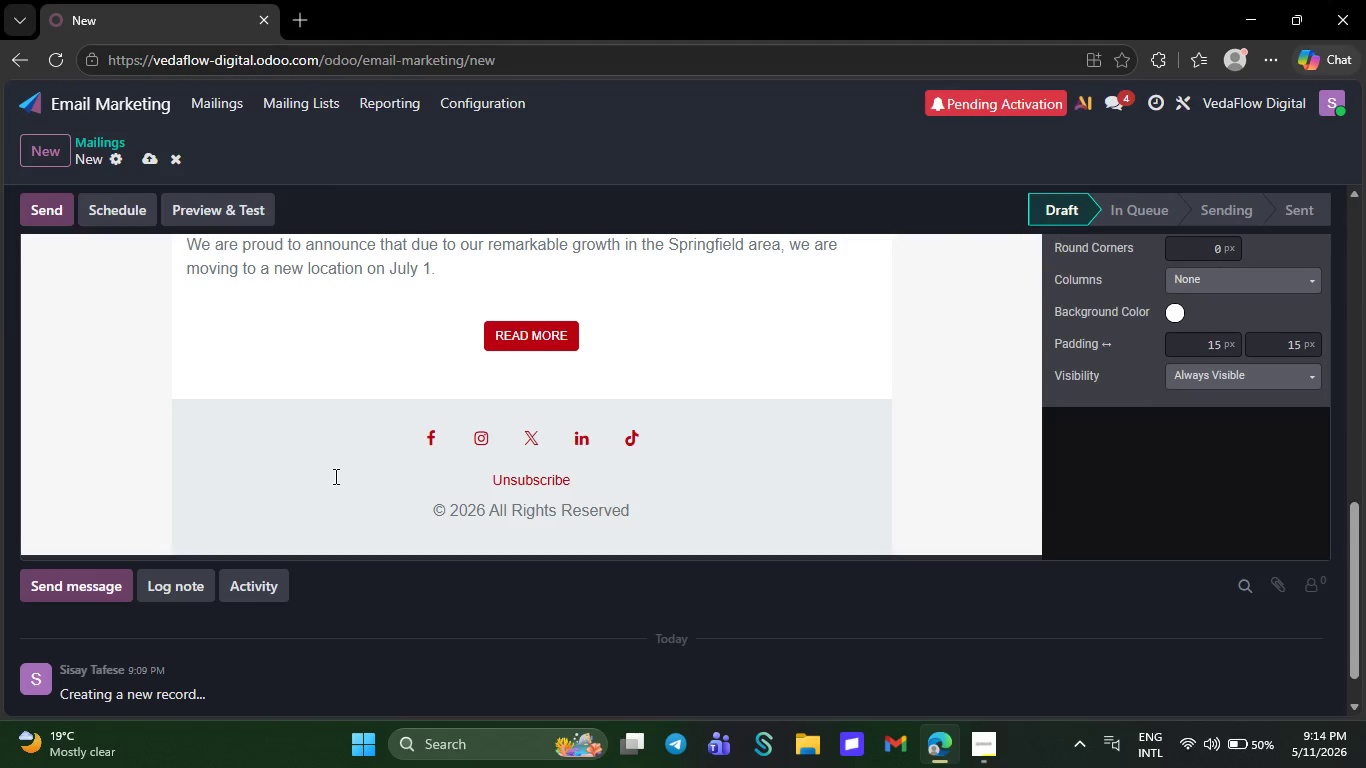 
key(Backspace)
 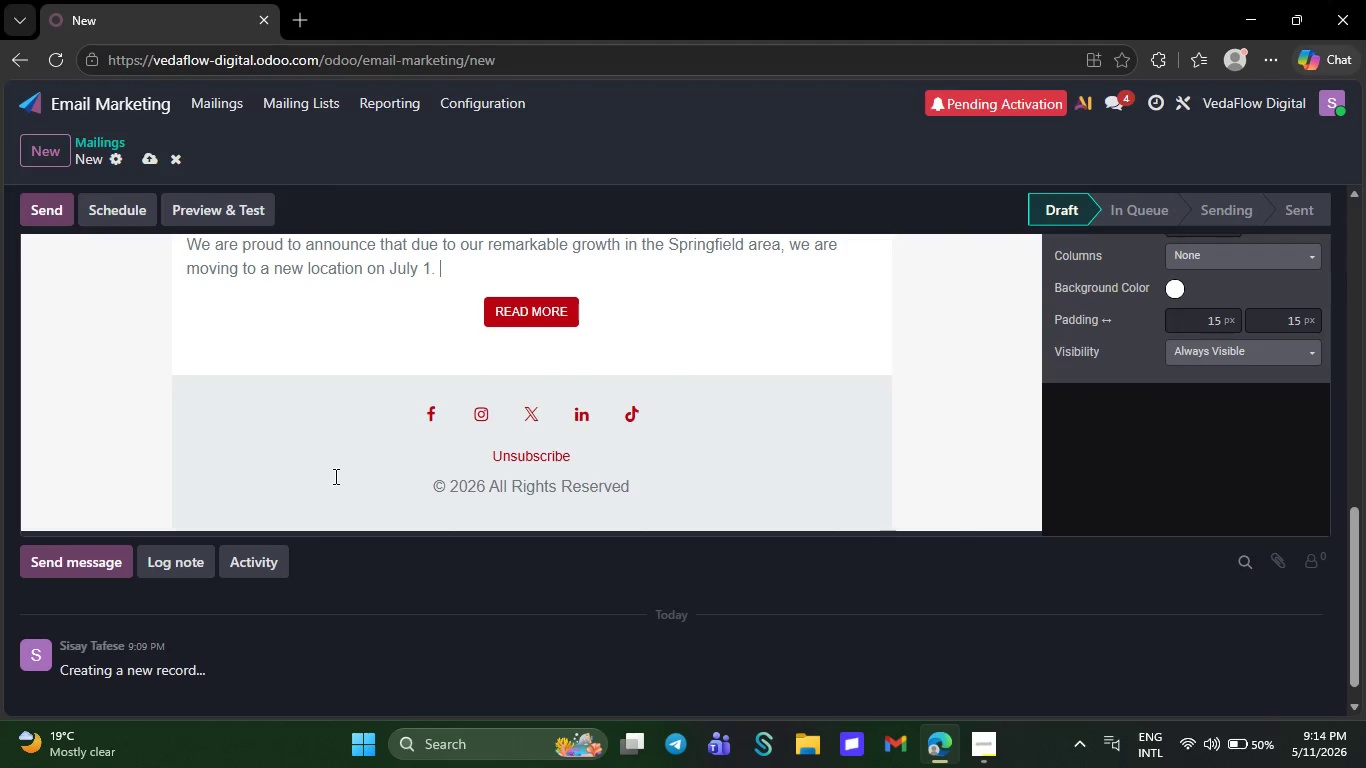 
wait(9.42)
 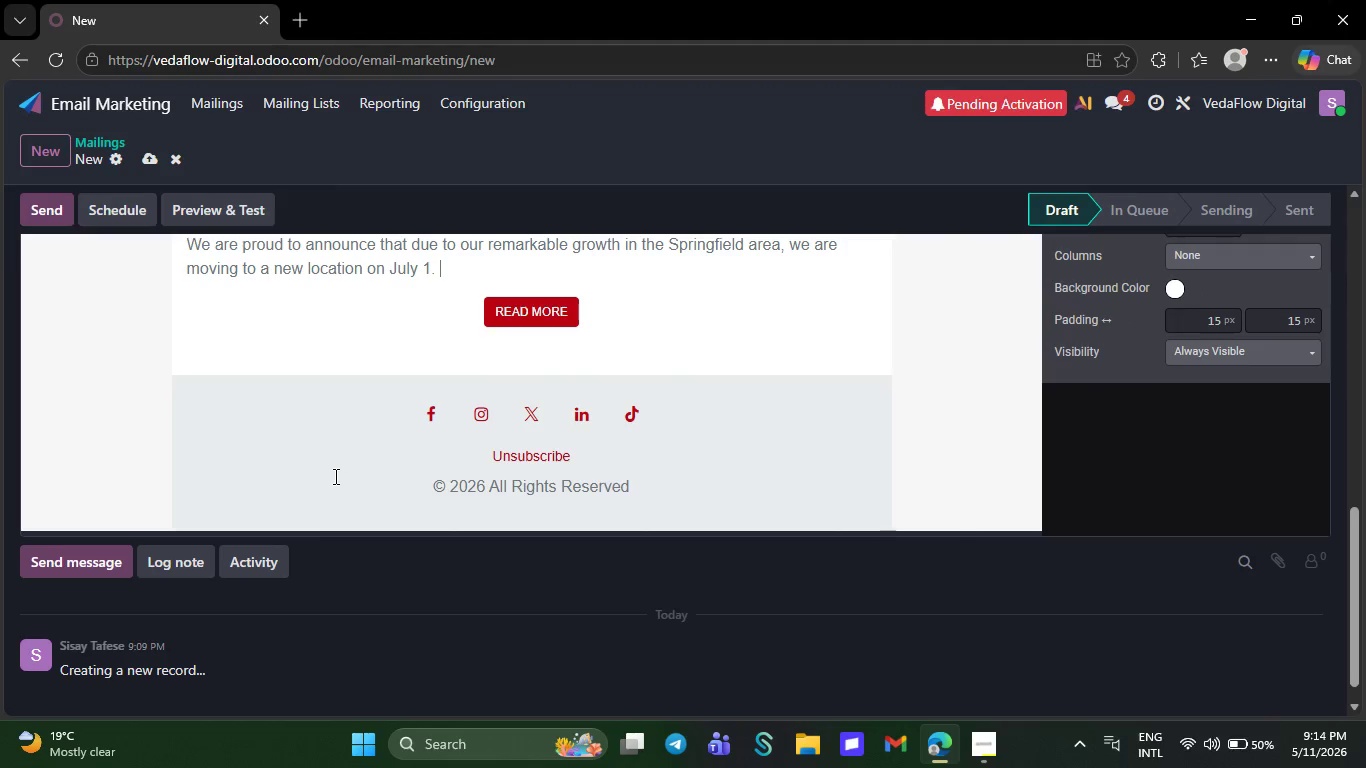 
key(Backspace)
 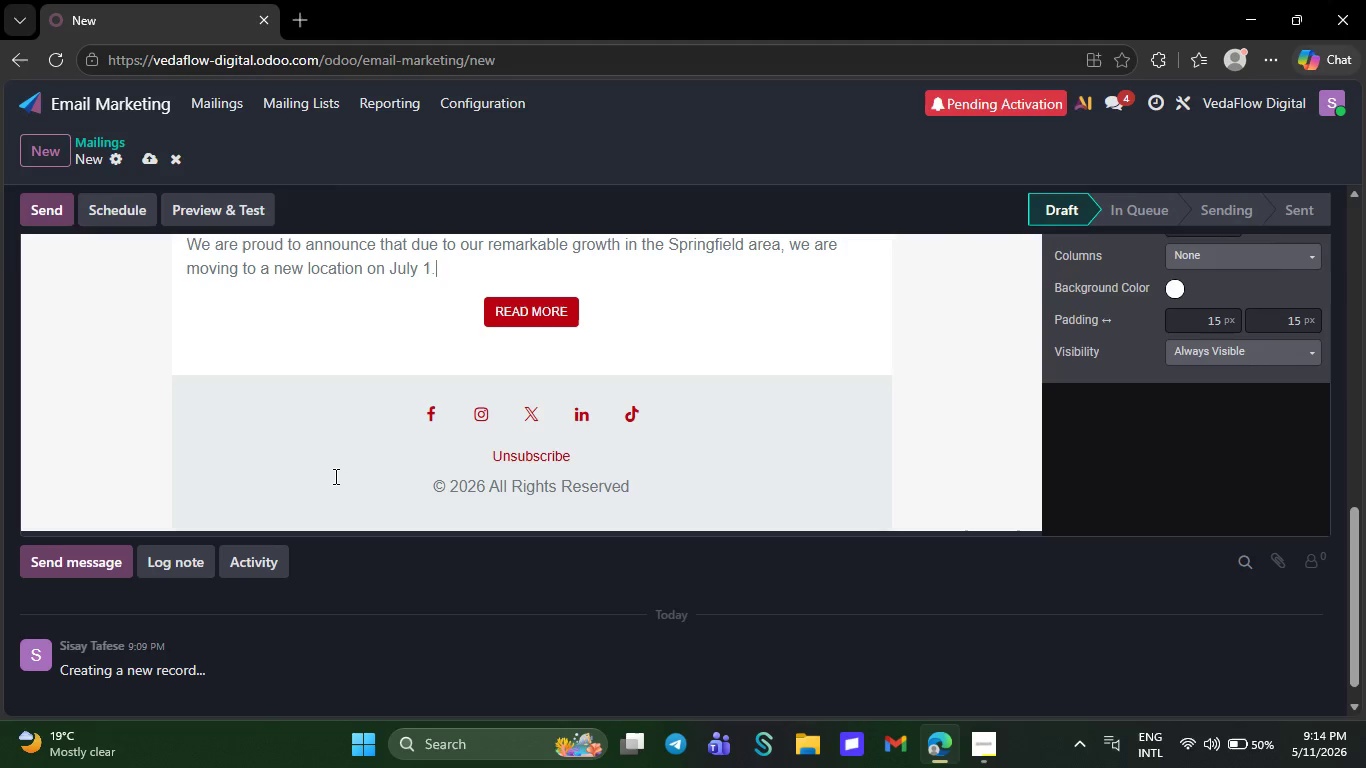 
key(Backspace)
 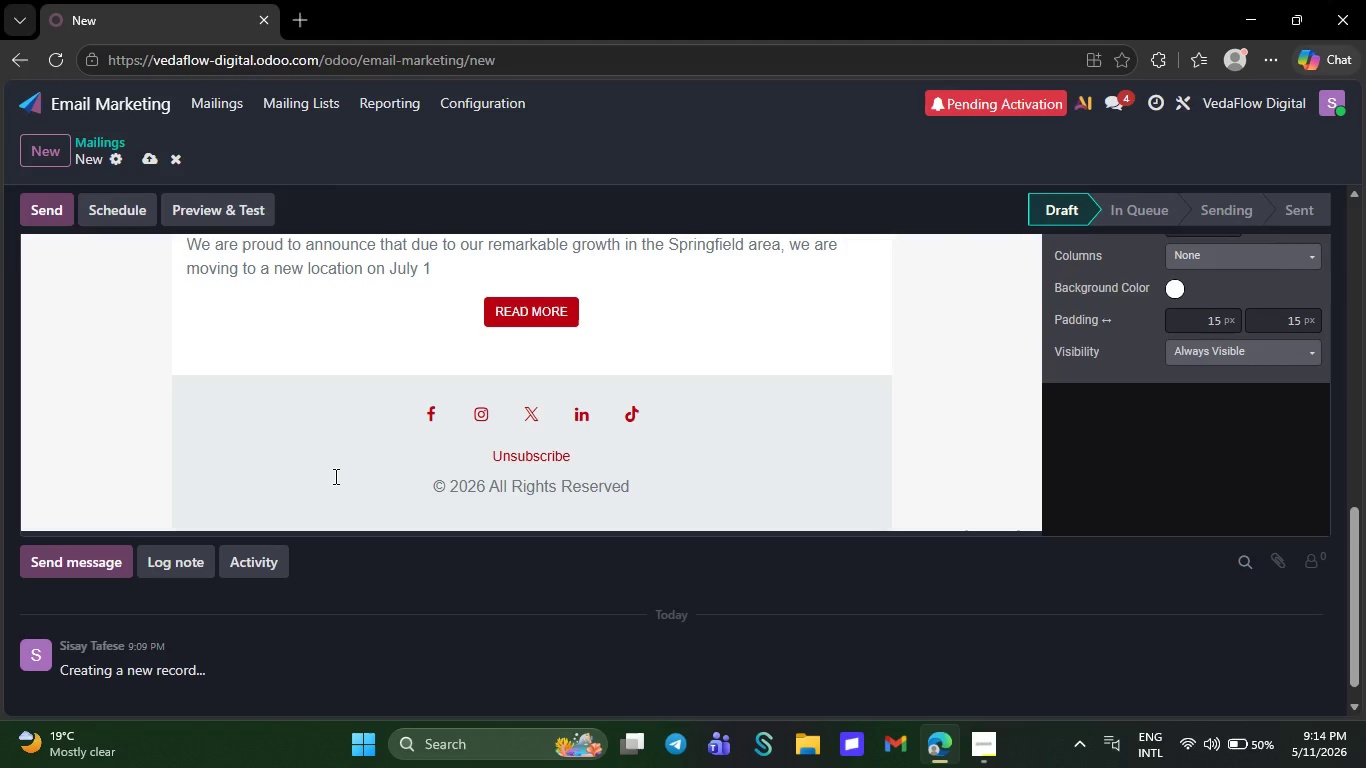 
key(Backspace)
 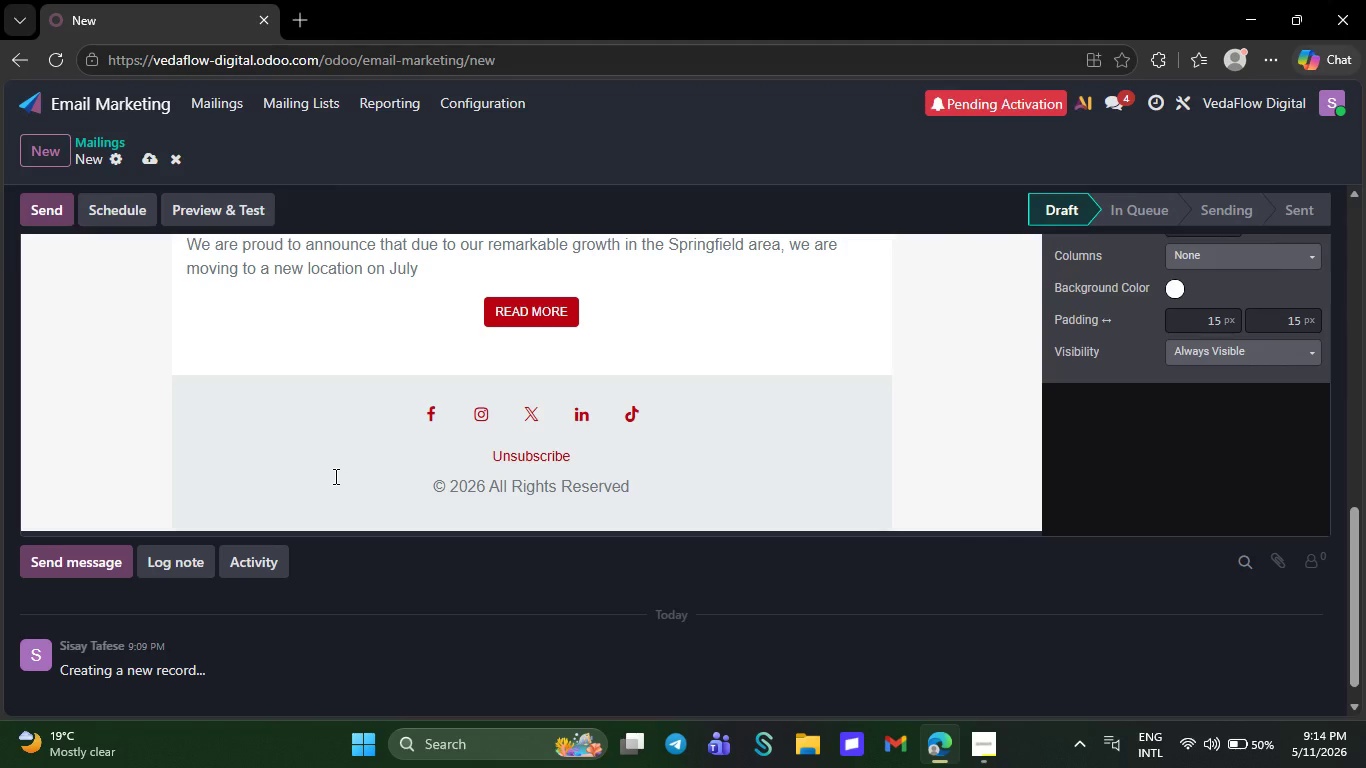 
key(Backspace)
 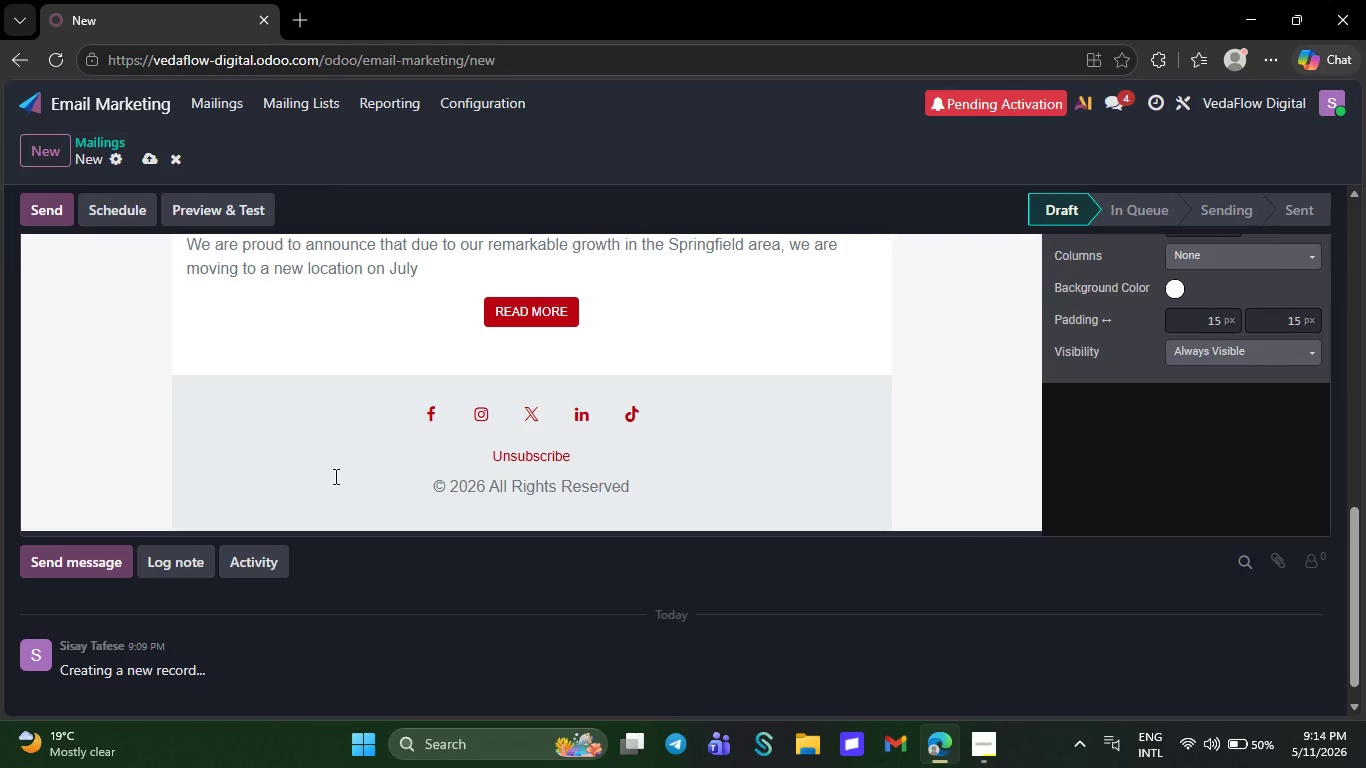 
key(Backspace)
 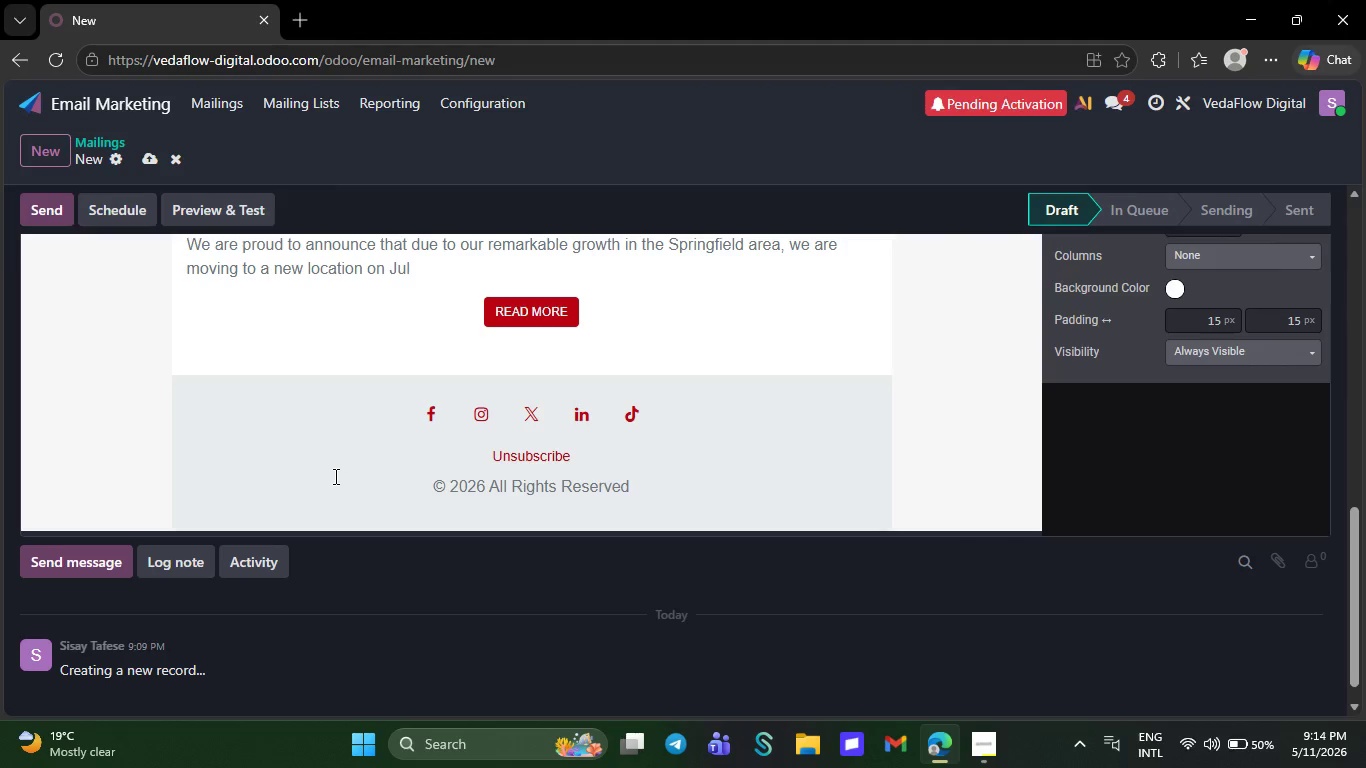 
key(Backspace)
 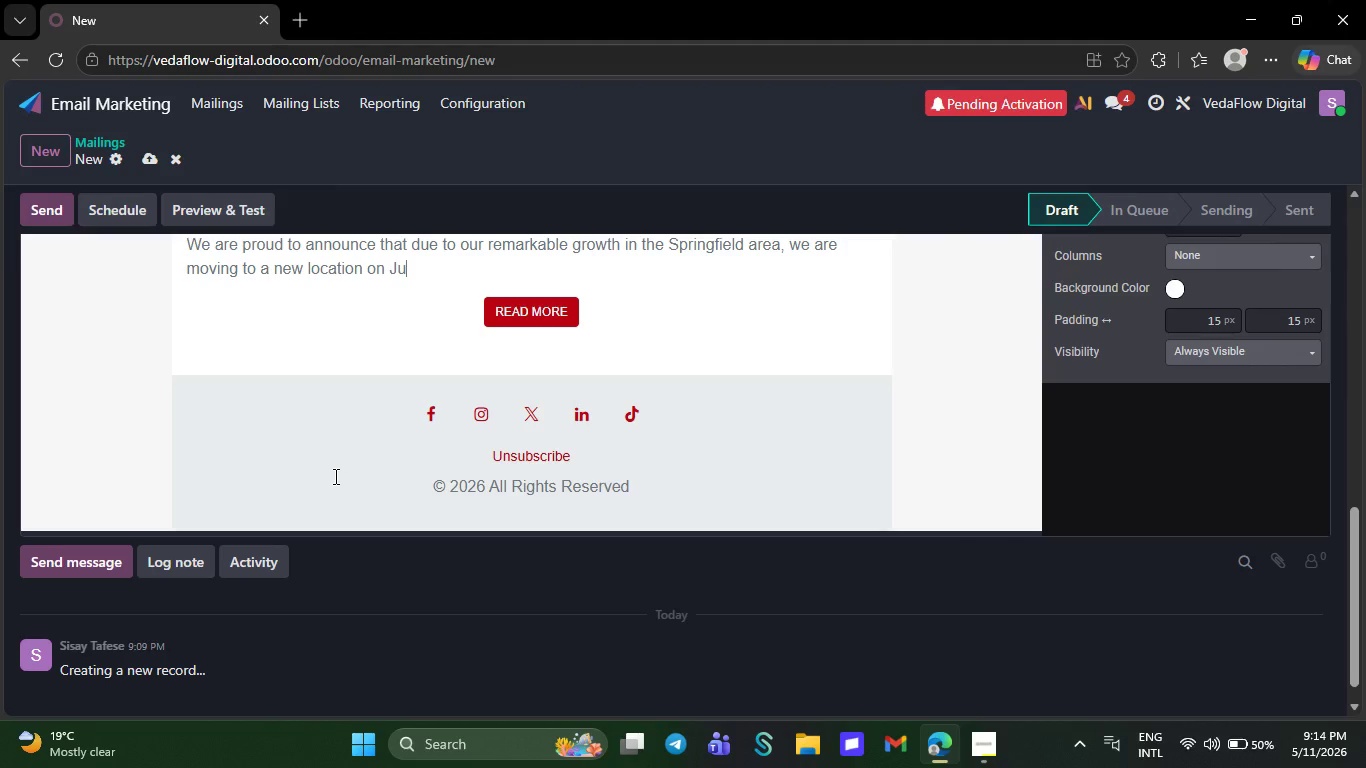 
key(Backspace)
 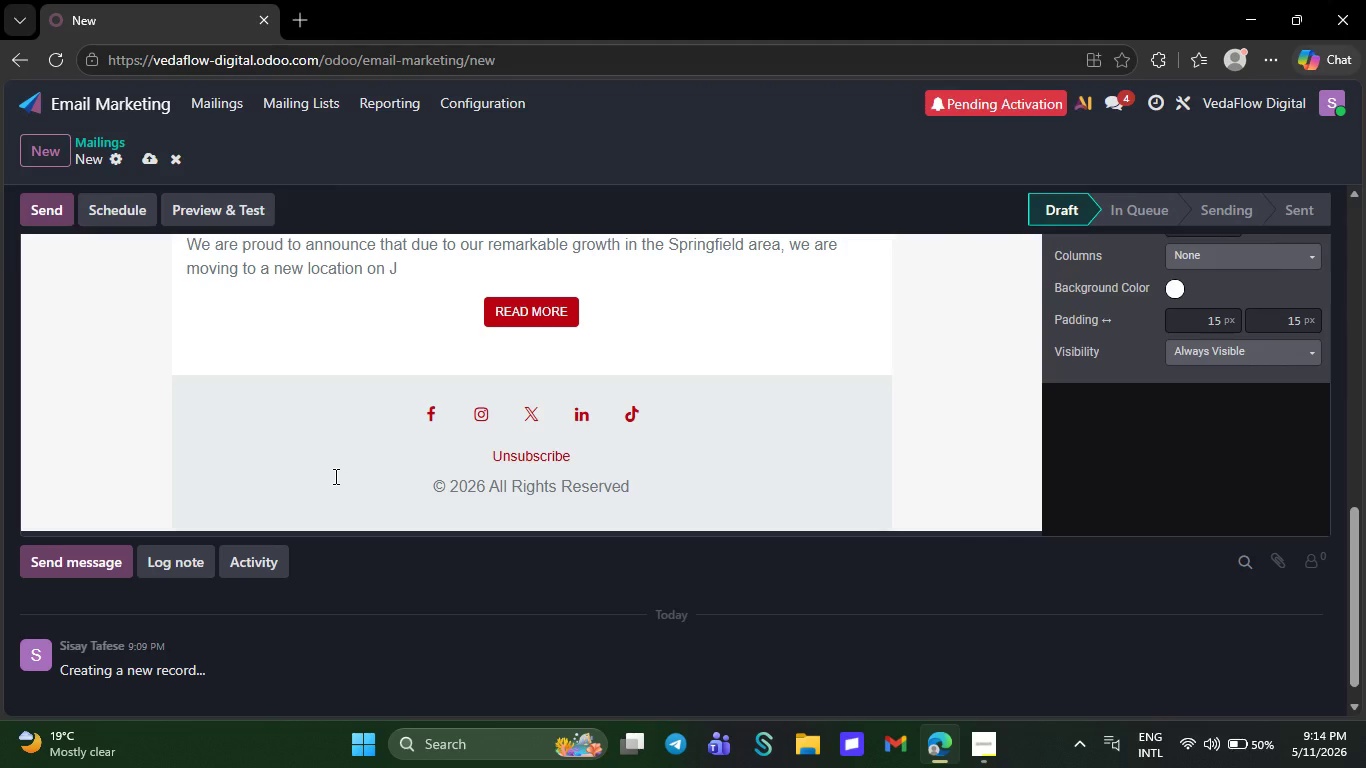 
key(Backspace)
 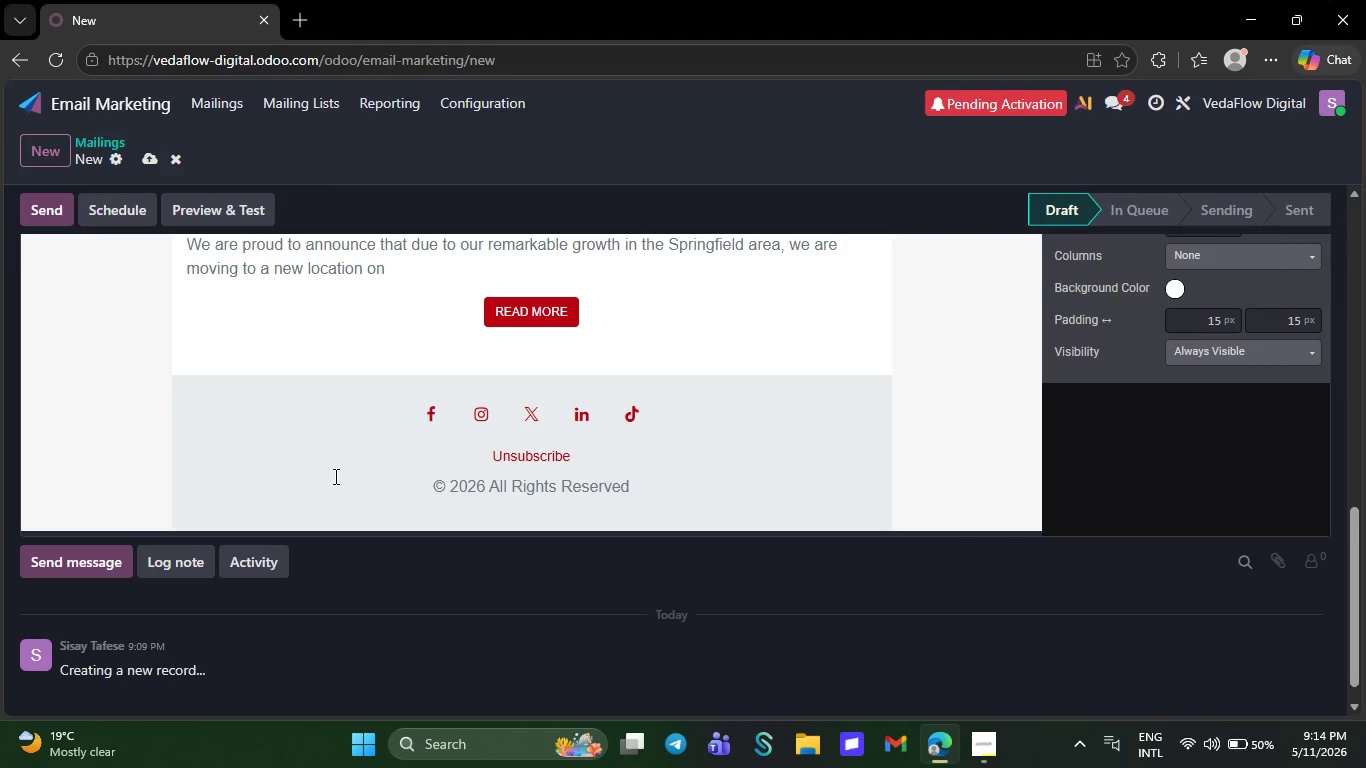 
key(Backspace)
 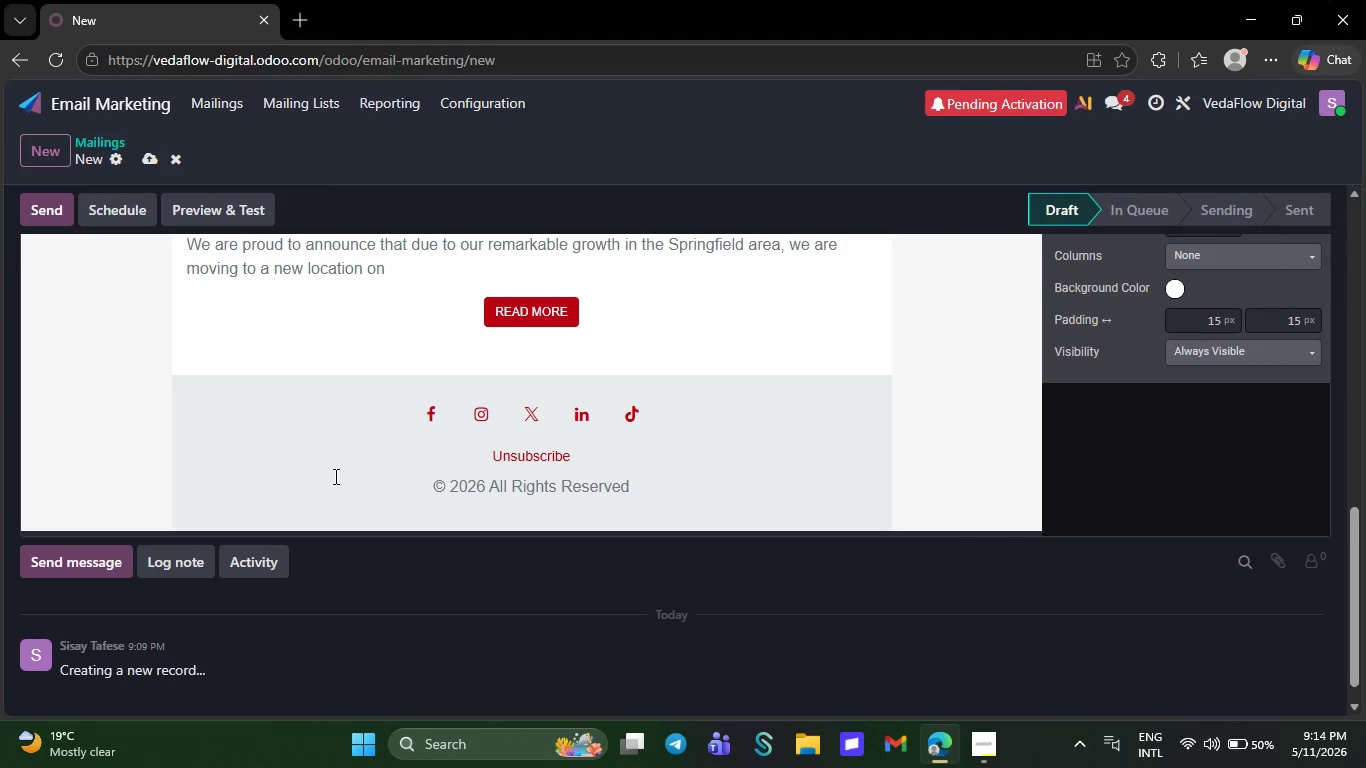 
key(Backspace)
 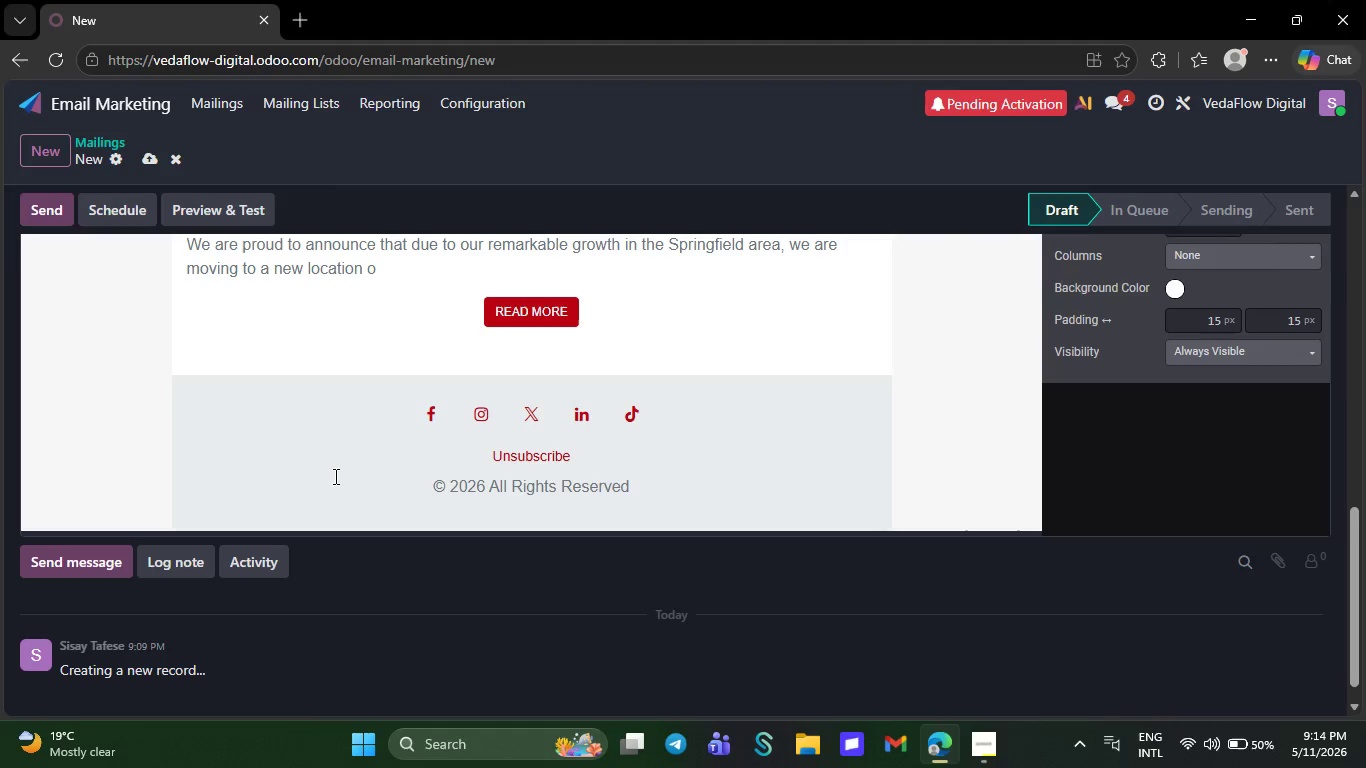 
key(Backspace)
 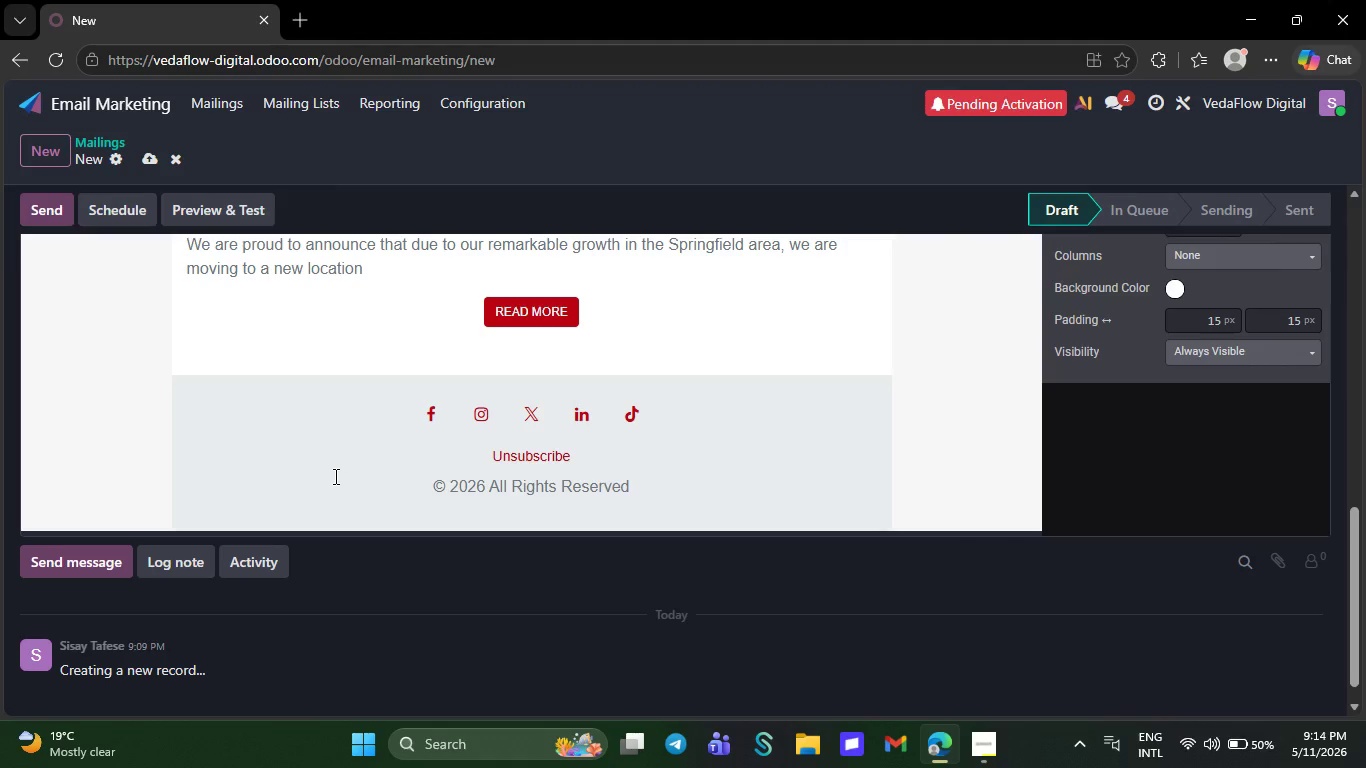 
key(Backspace)
 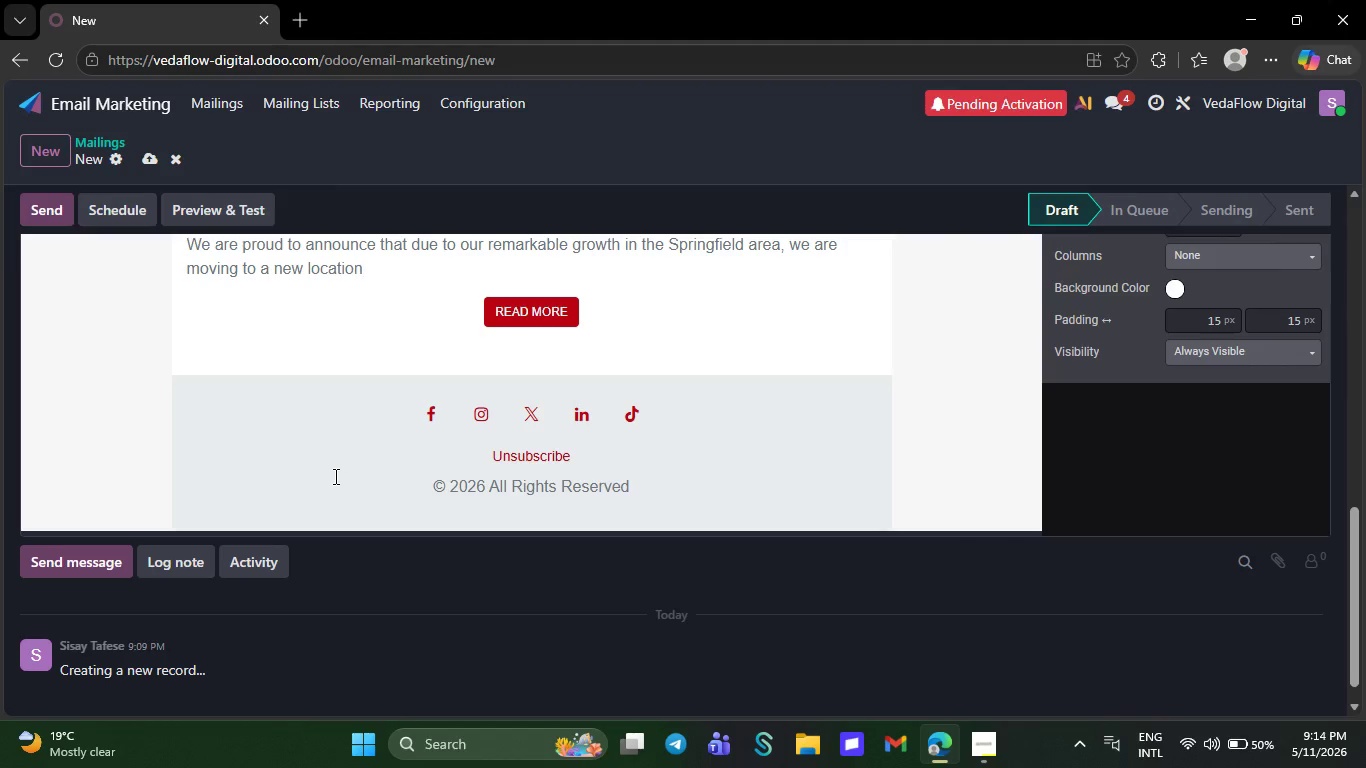 
key(Backspace)
 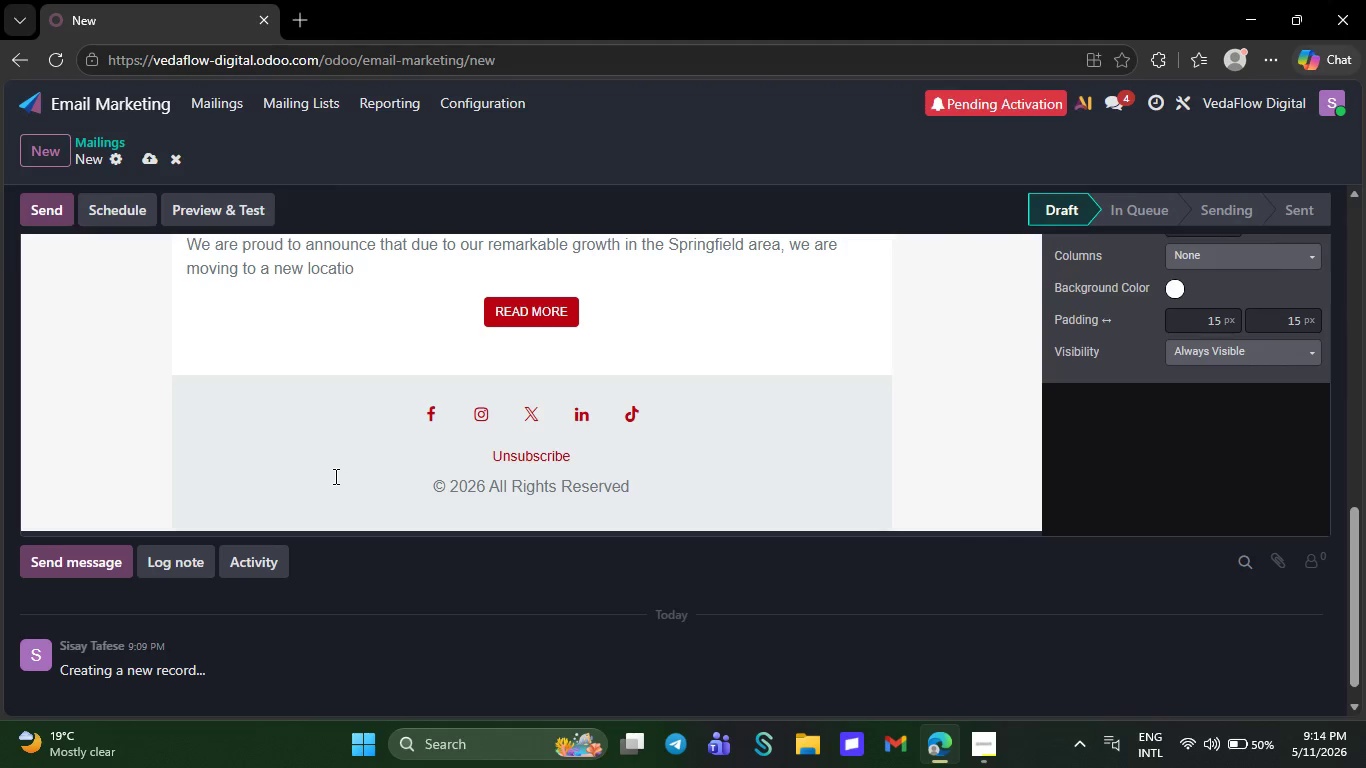 
key(Backspace)
 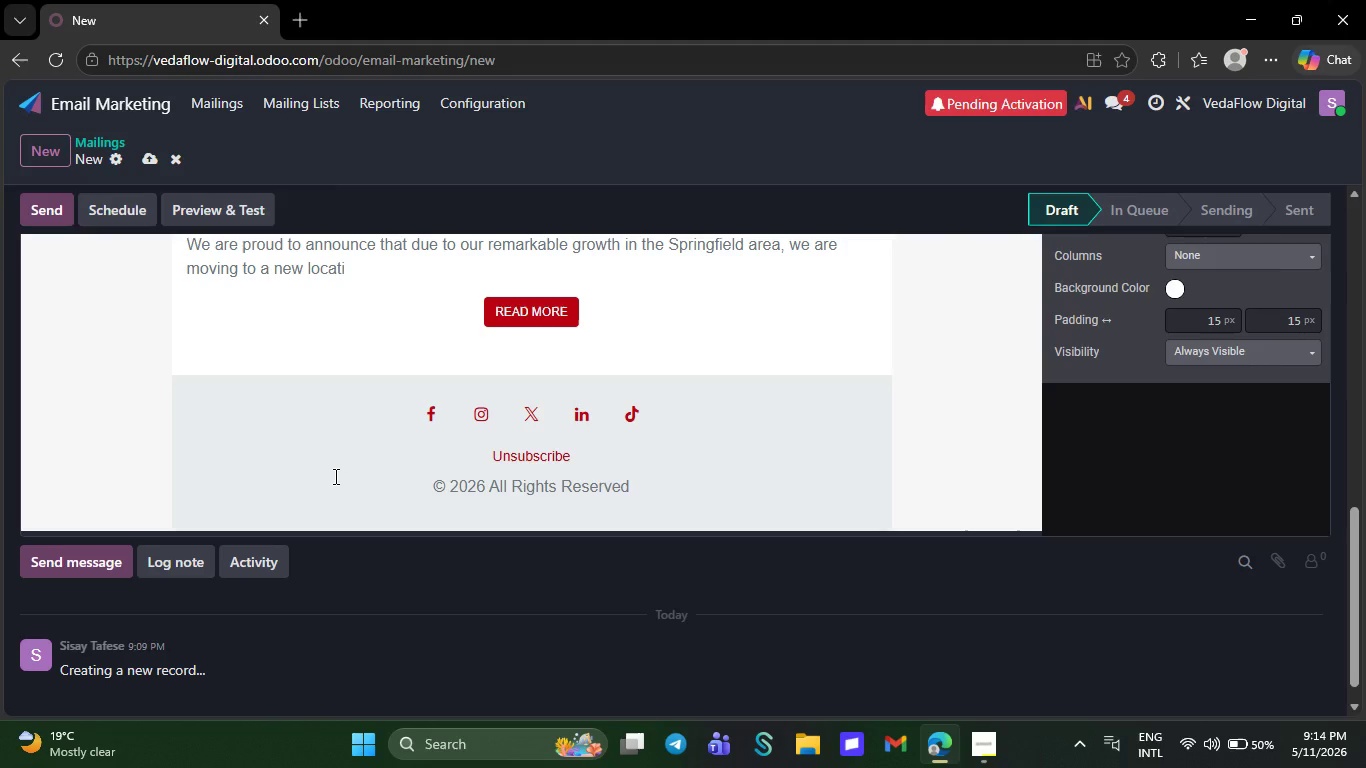 
key(Backspace)
 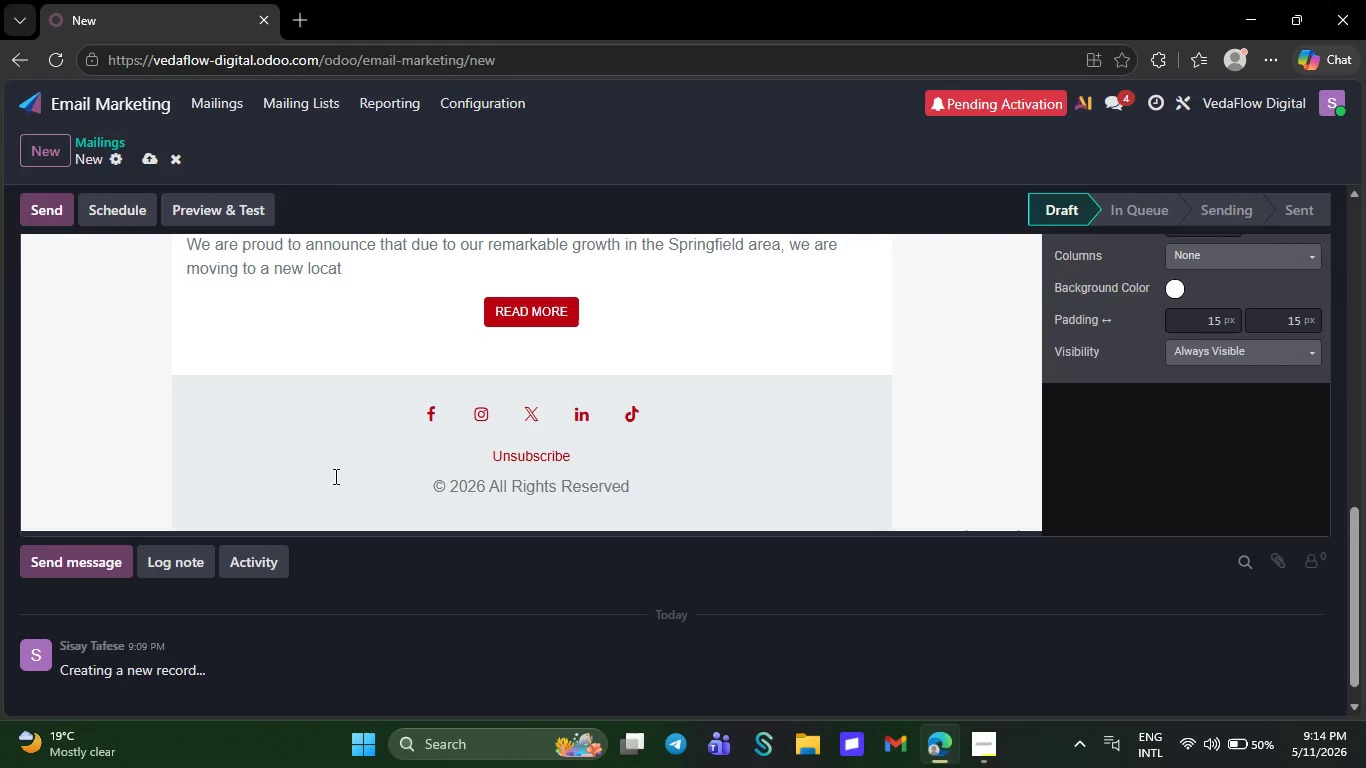 
key(Backspace)
 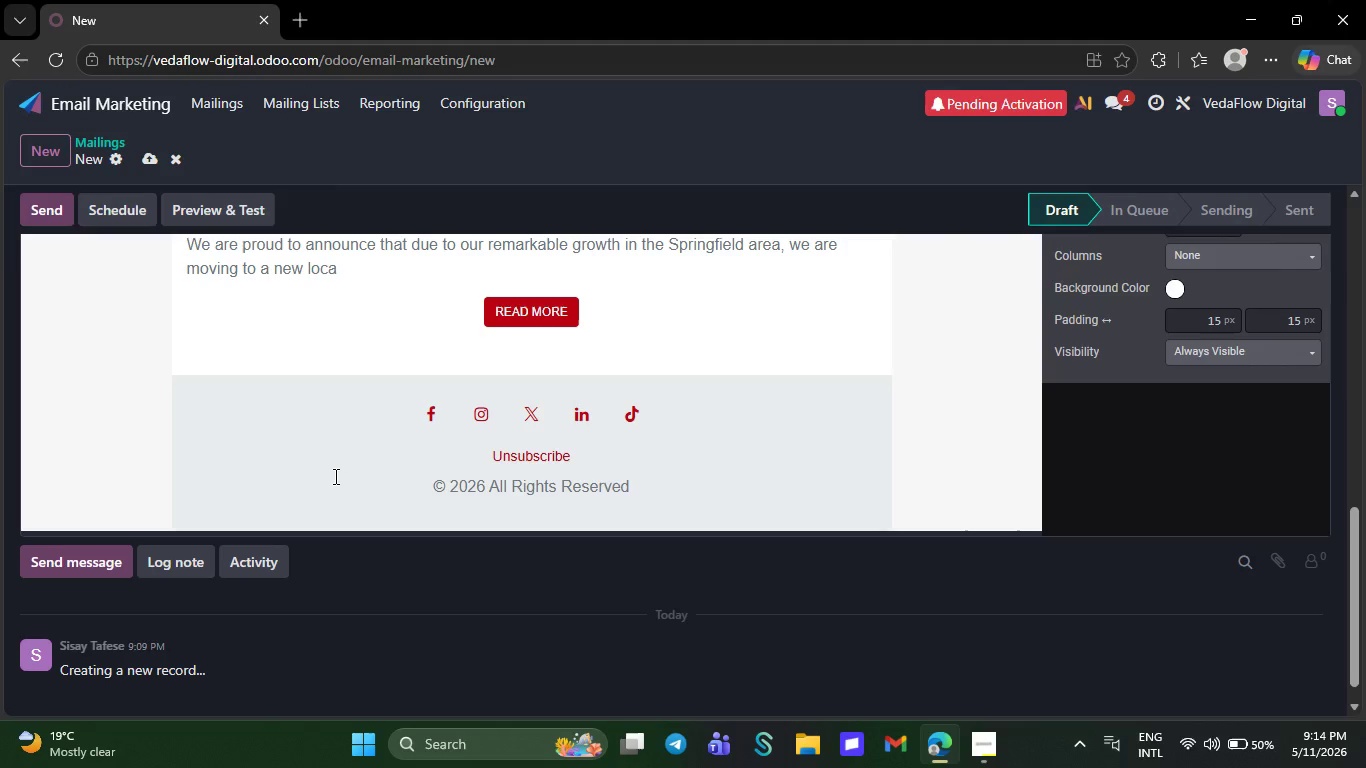 
key(Backspace)
 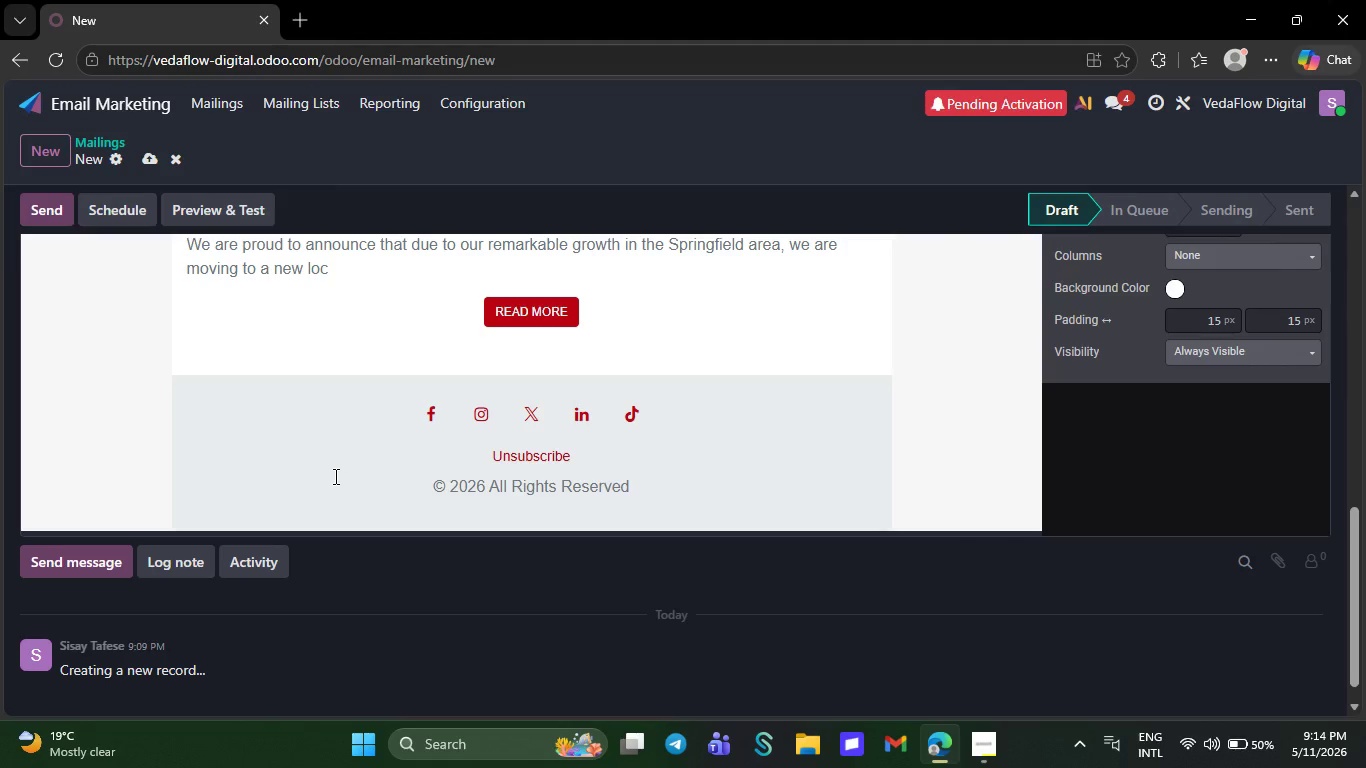 
key(Backspace)
 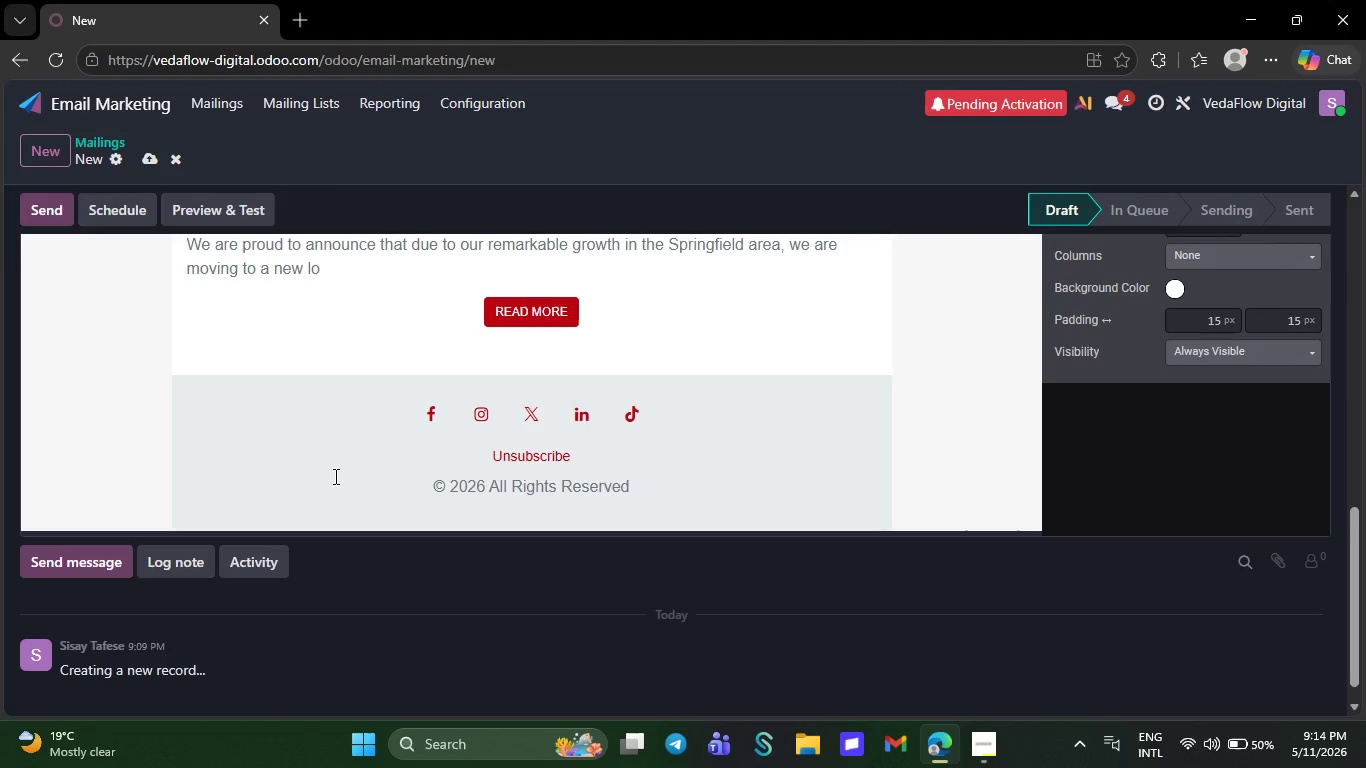 
key(Backspace)
 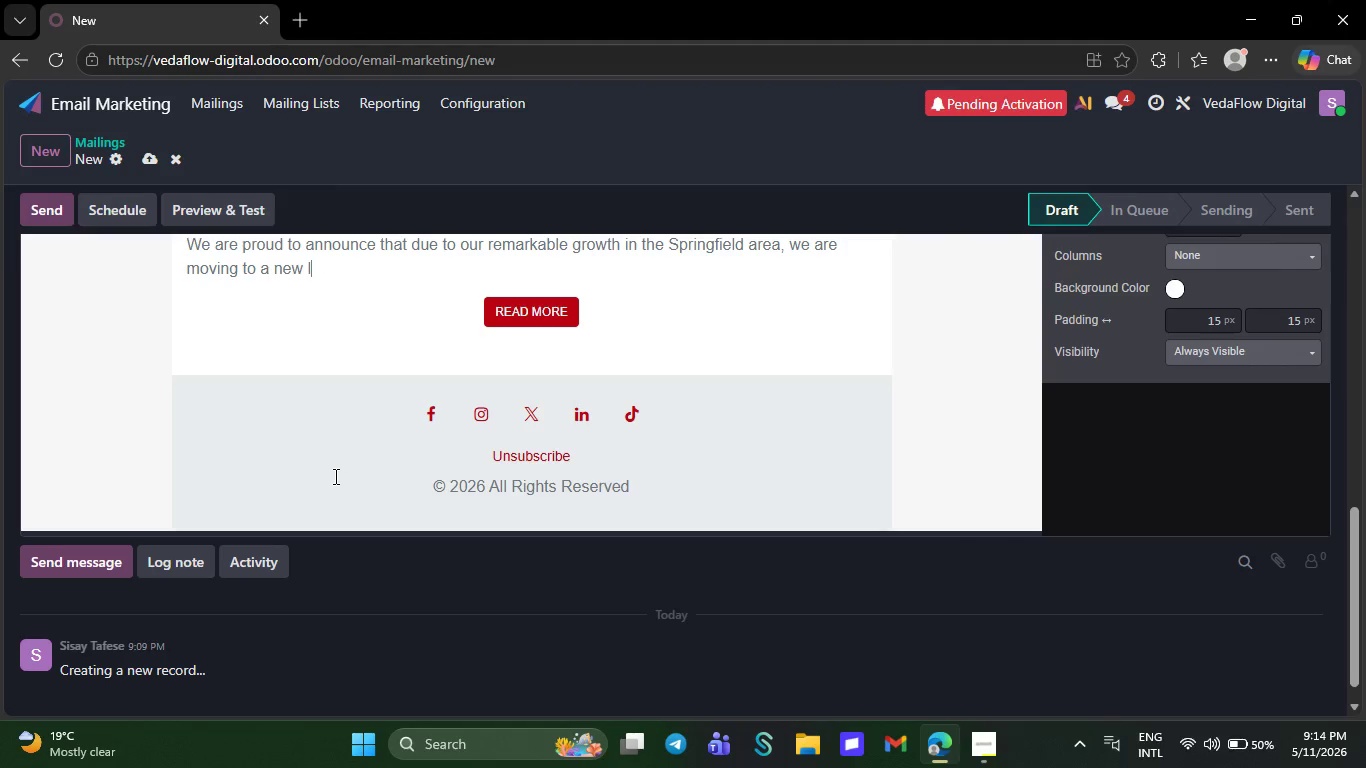 
key(Backspace)
 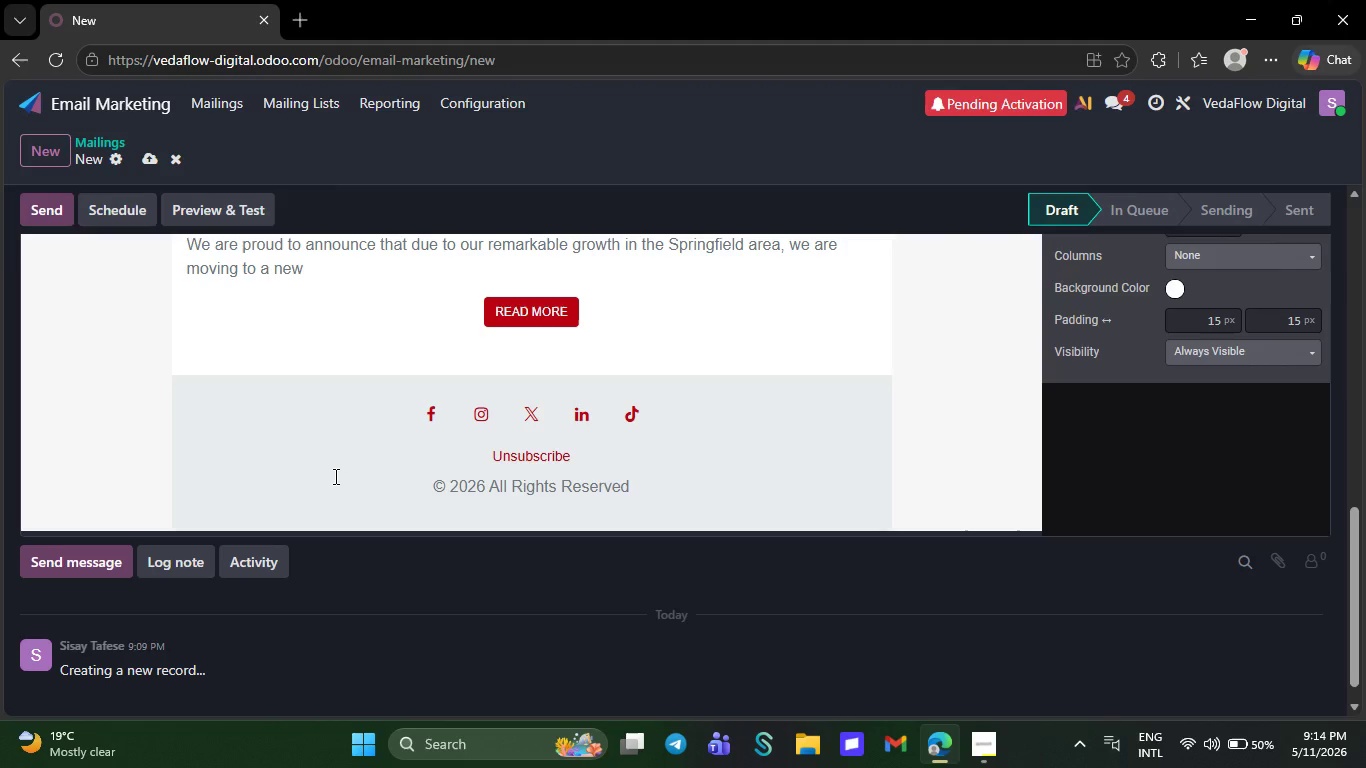 
wait(5.36)
 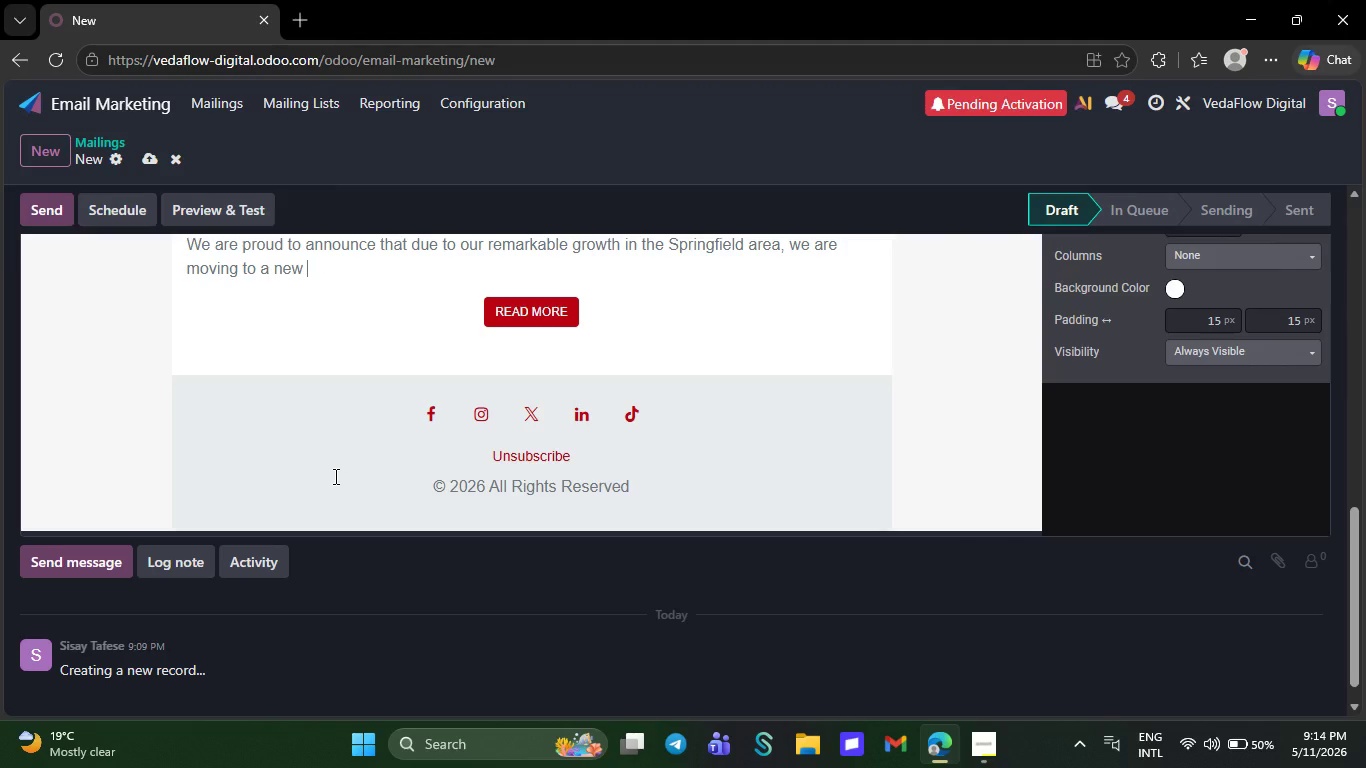 
key(Backspace)
 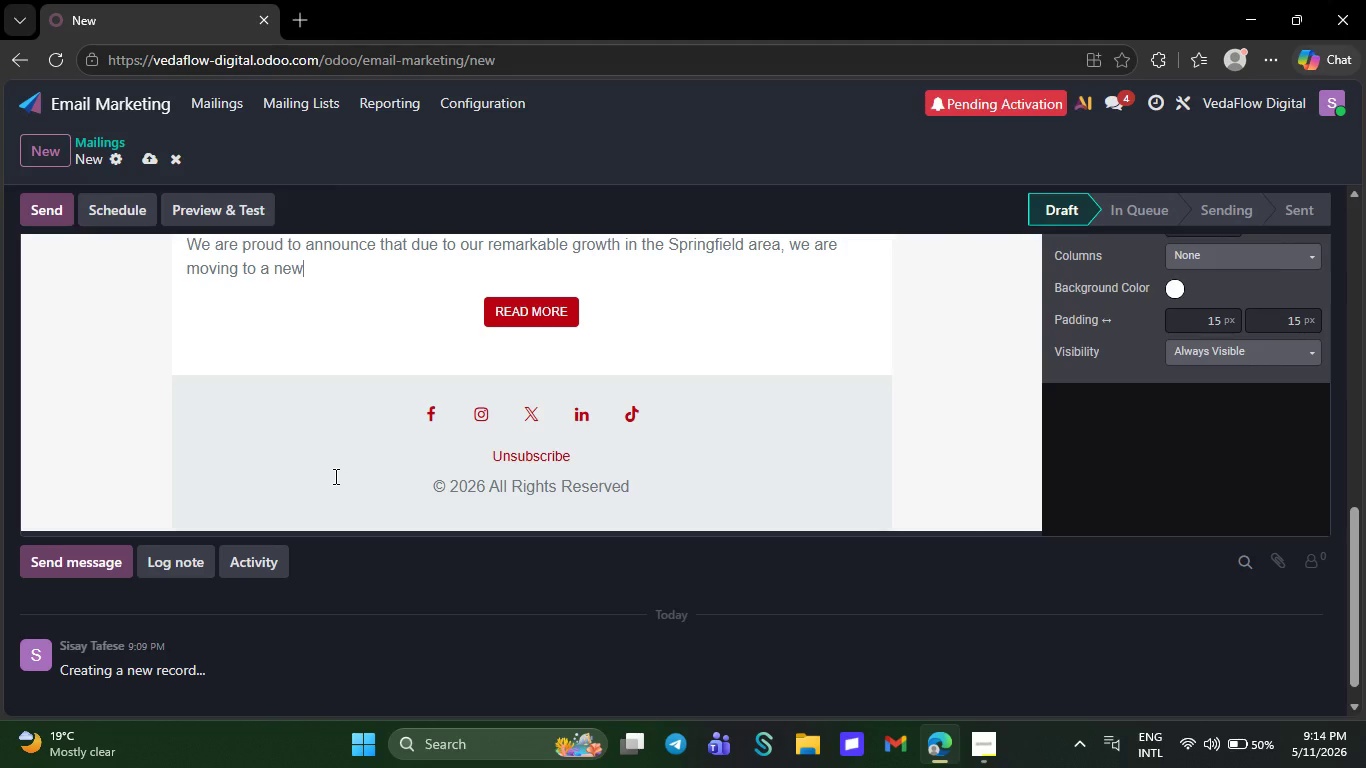 
key(Backspace)
 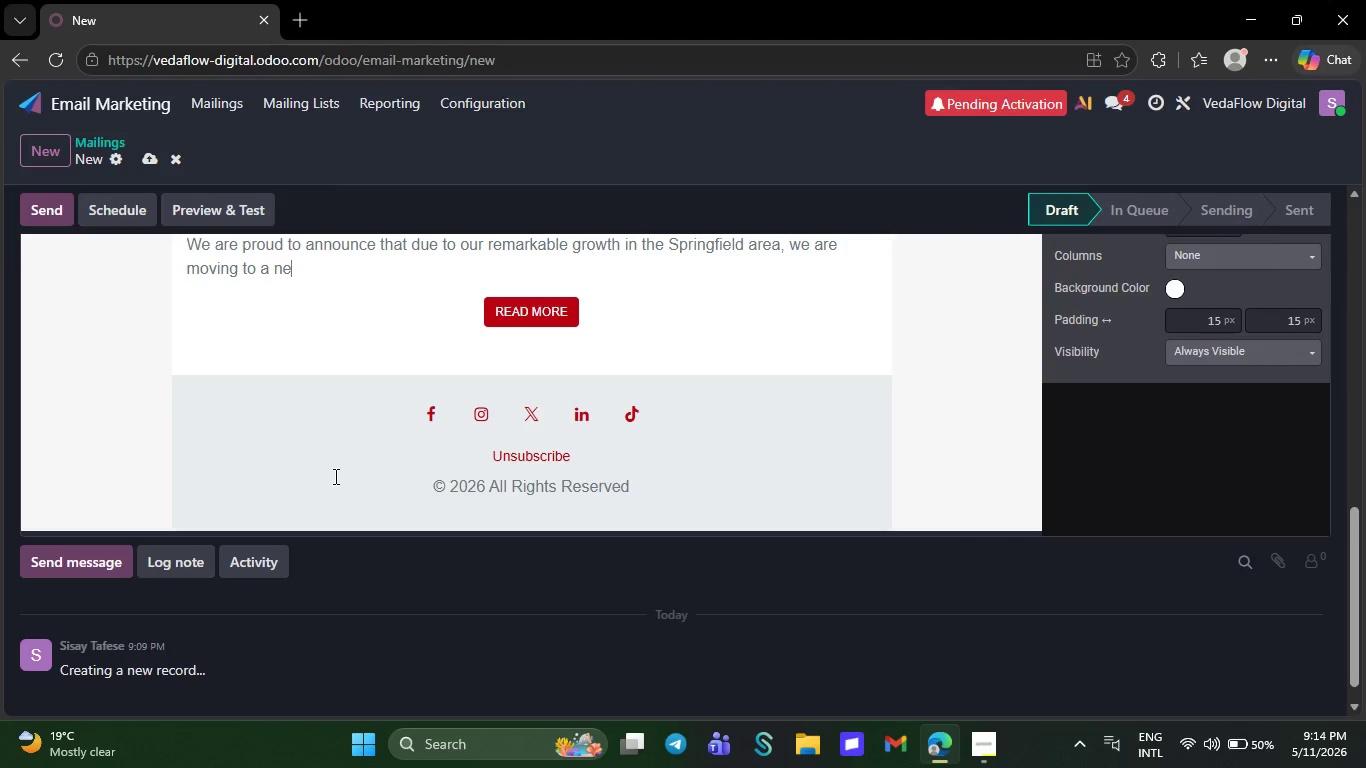 
wait(9.69)
 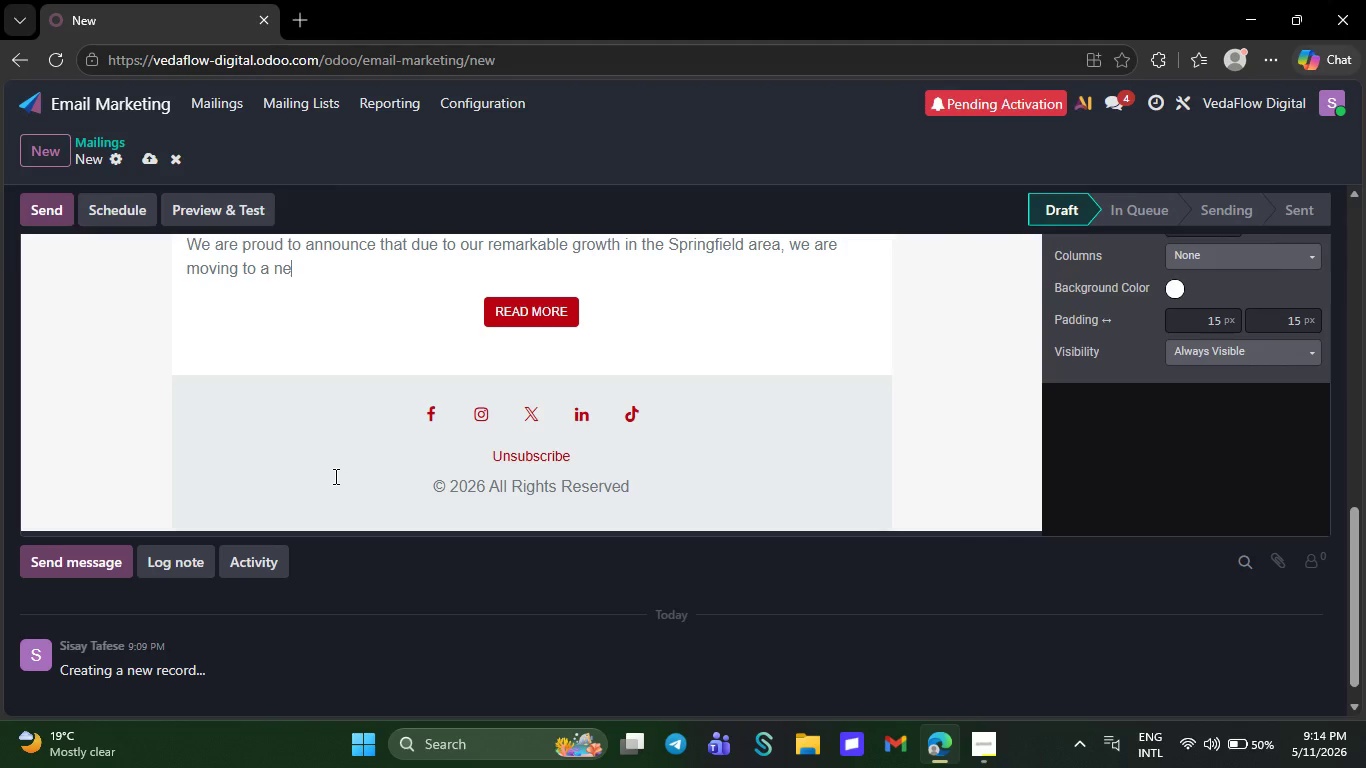 
key(Backspace)
 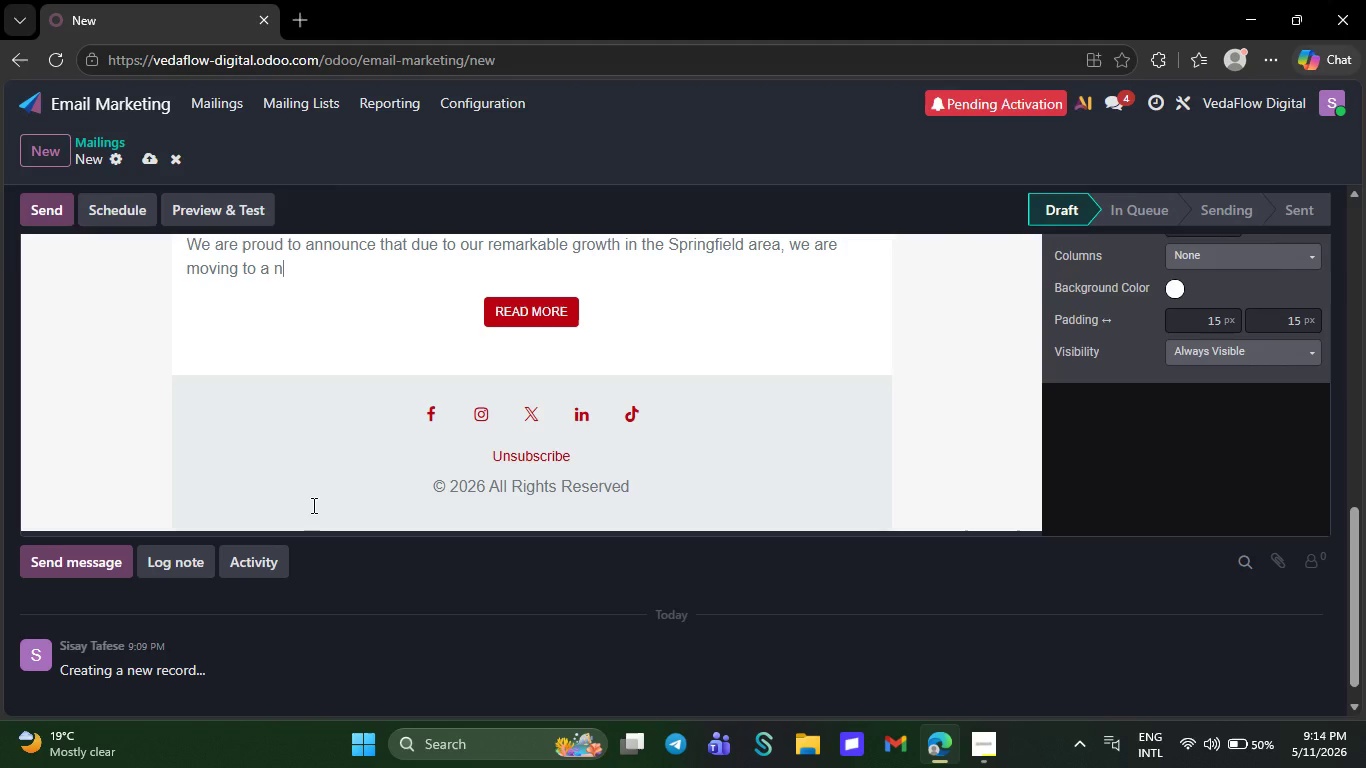 
key(Backspace)
 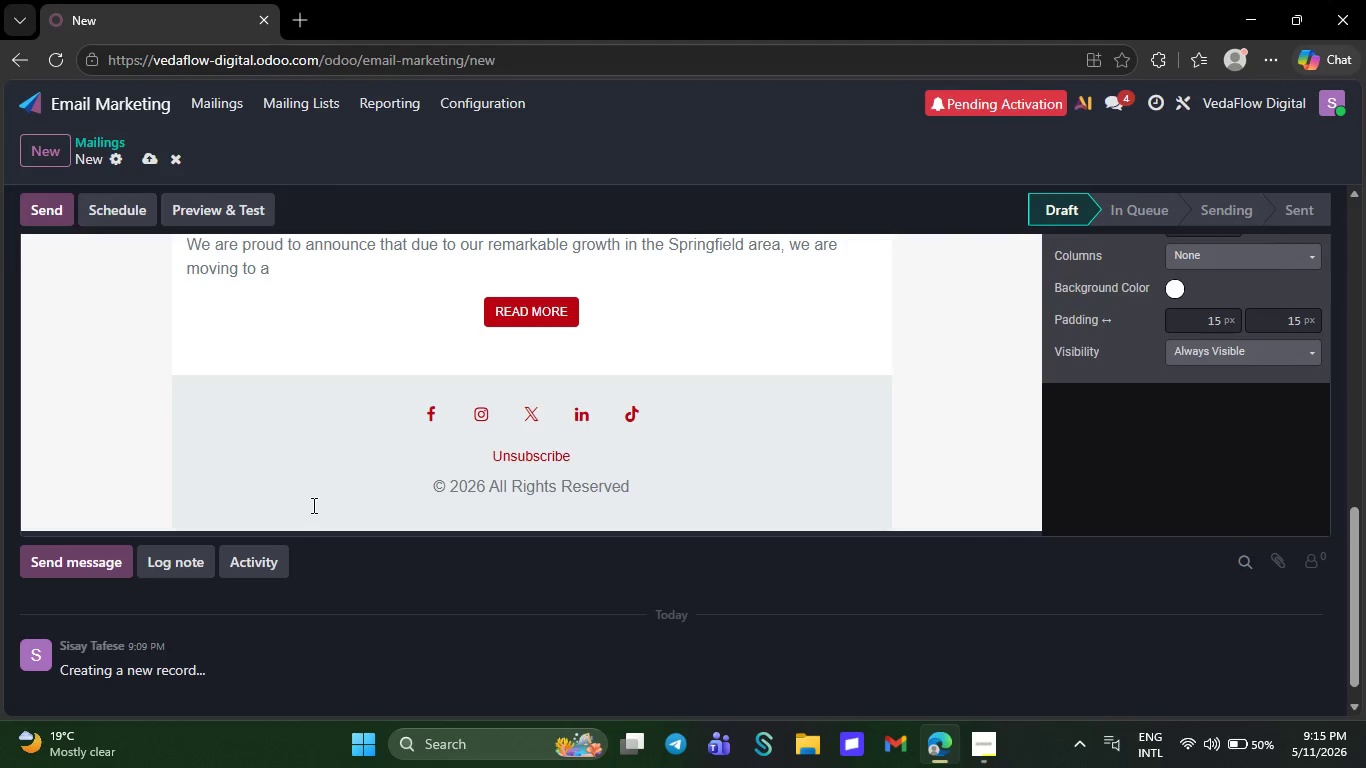 
key(Backspace)
 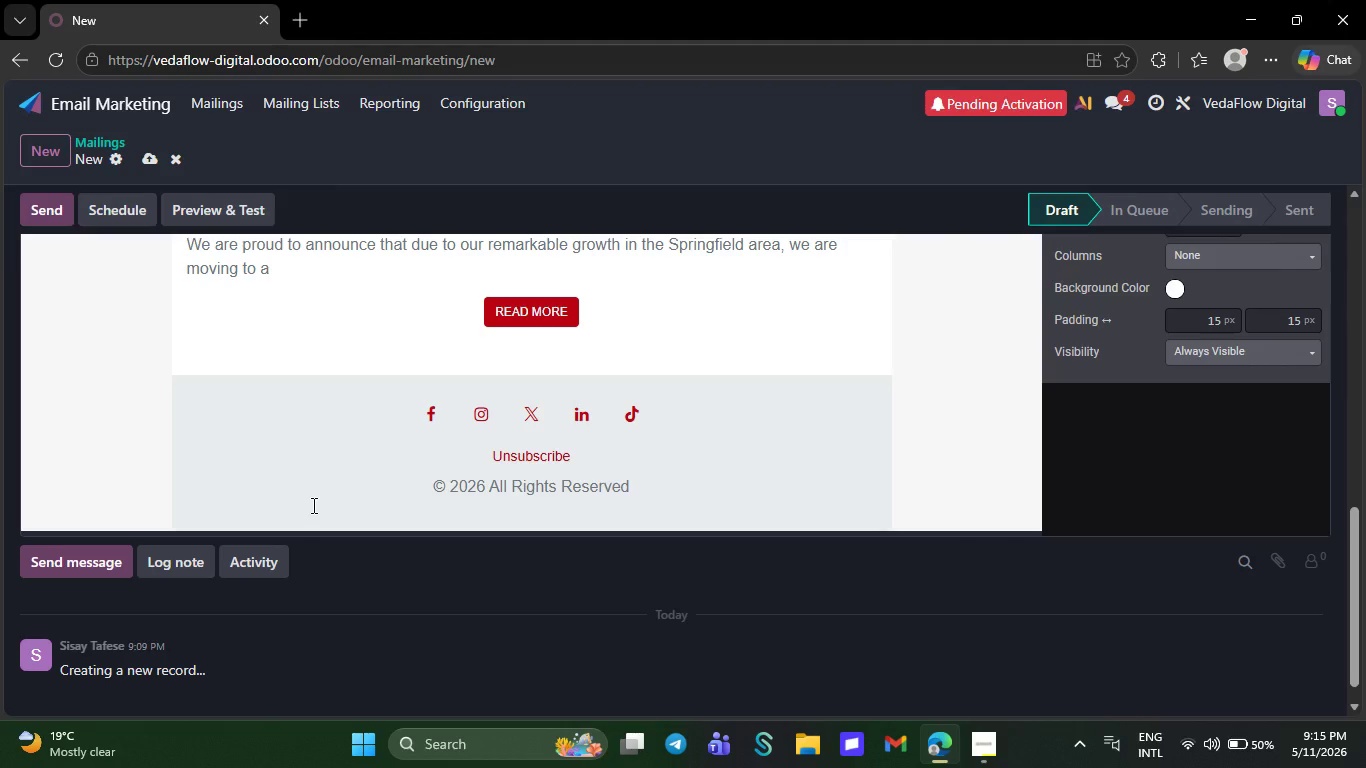 
key(Backspace)
 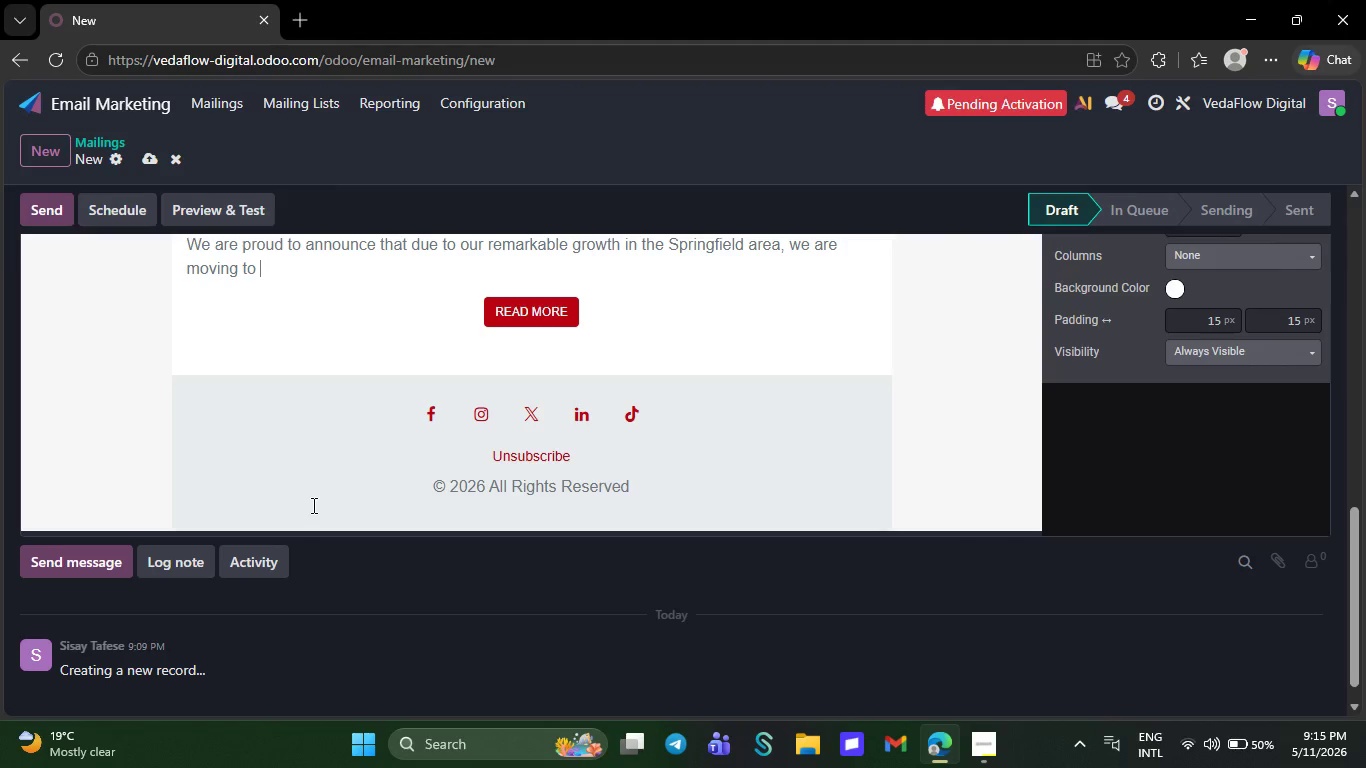 
key(Backspace)
 